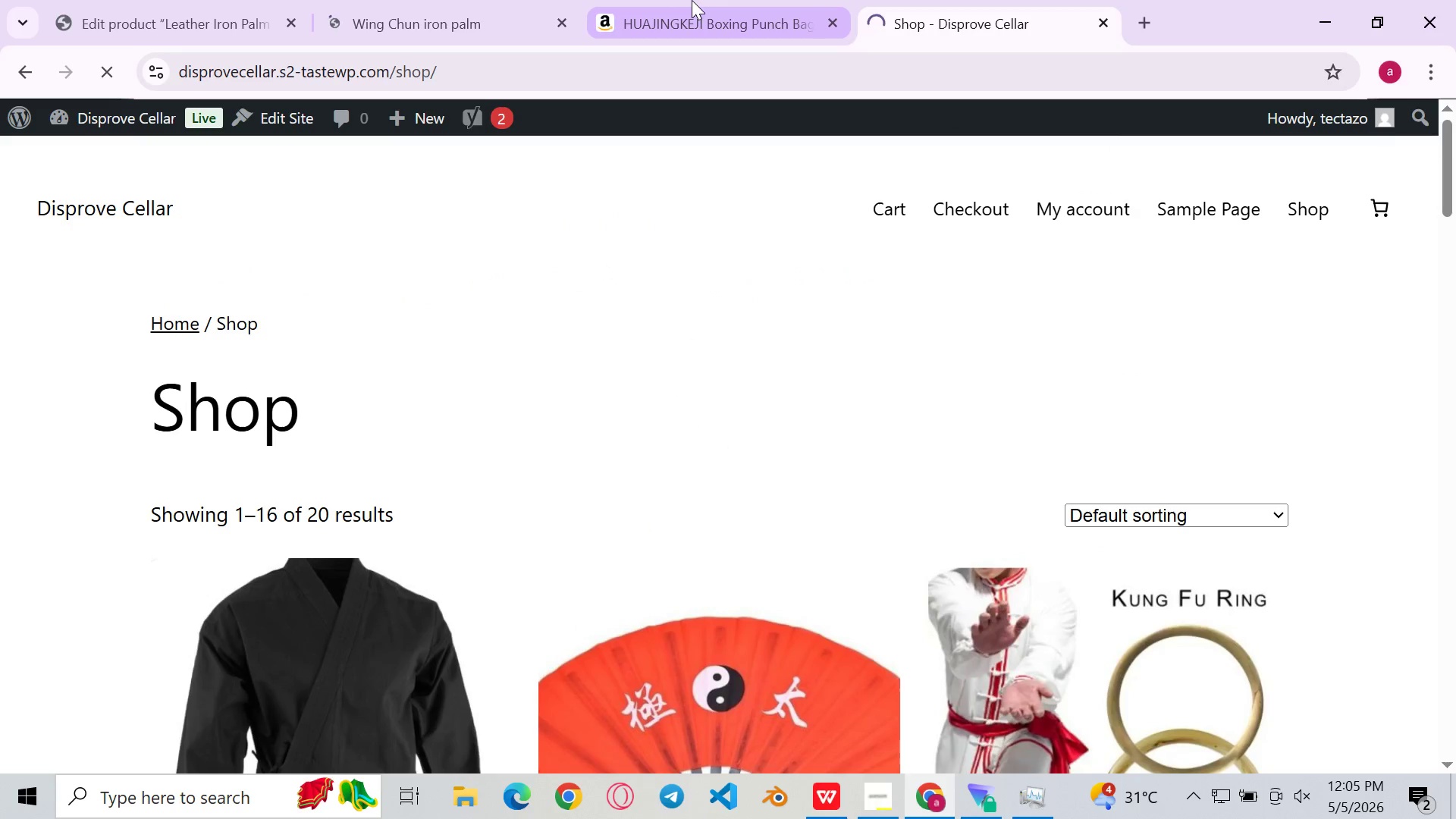 
left_click([518, 0])
 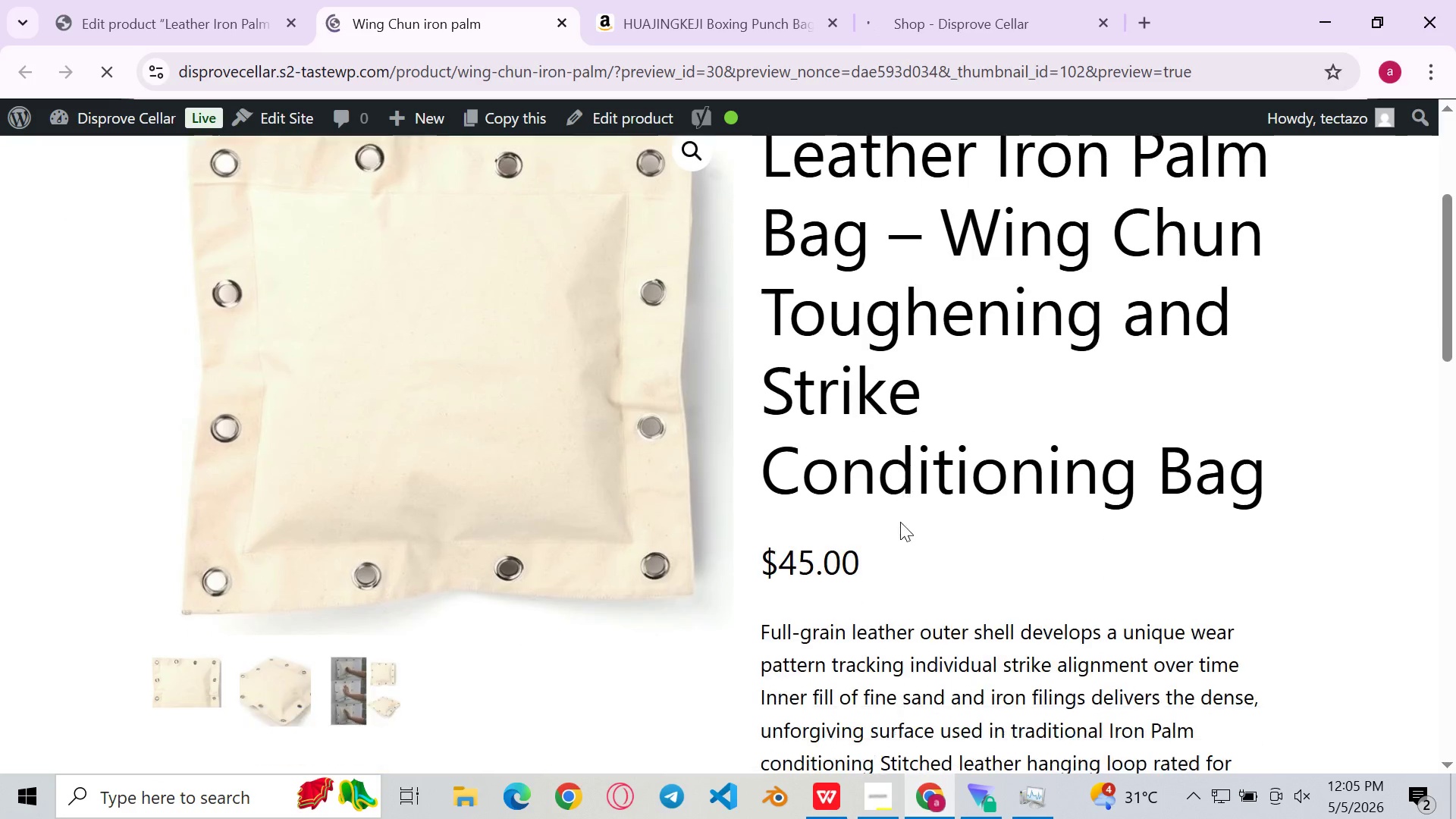 
left_click([268, 652])
 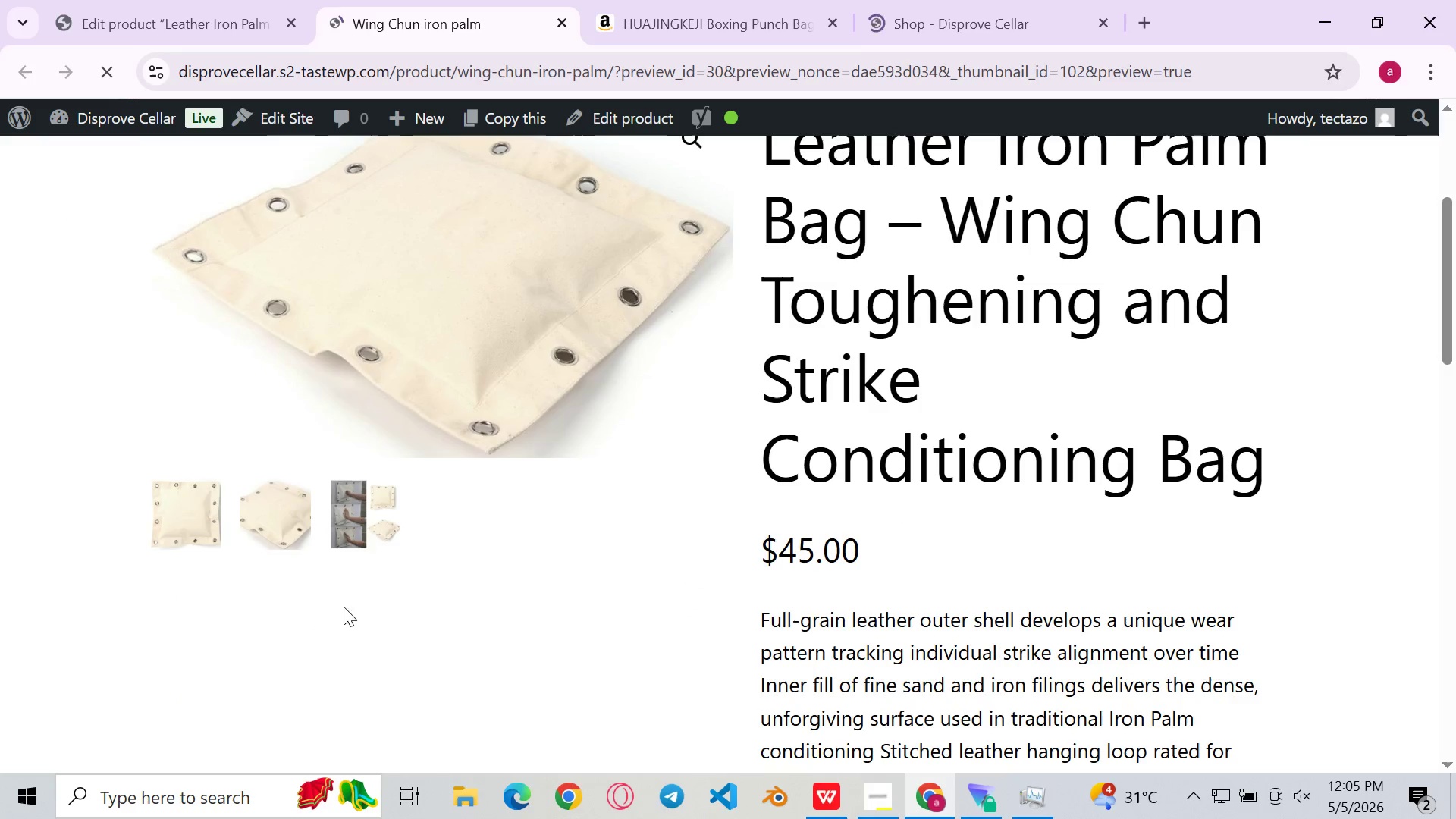 
left_click([362, 530])
 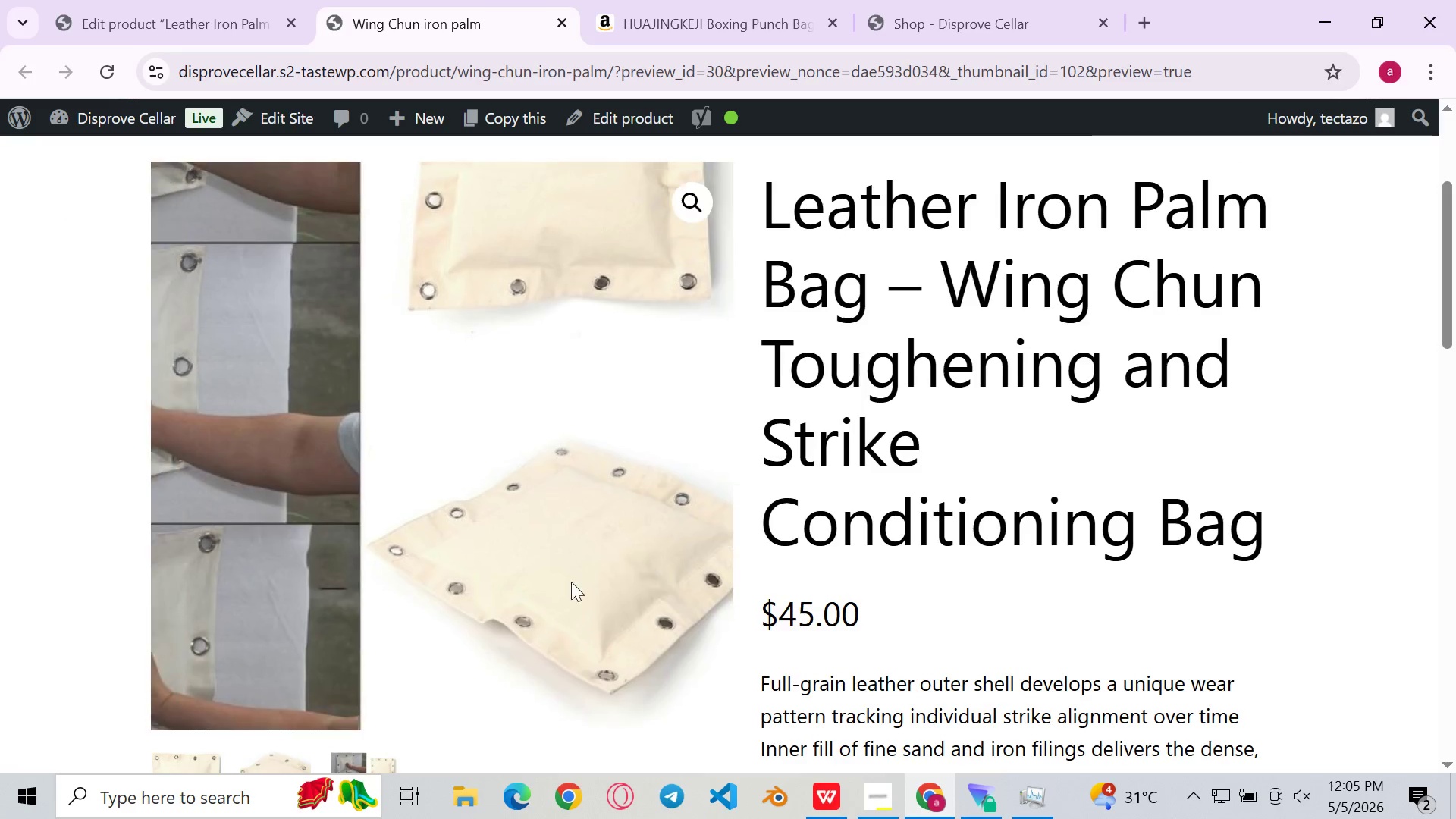 
mouse_move([1052, 426])
 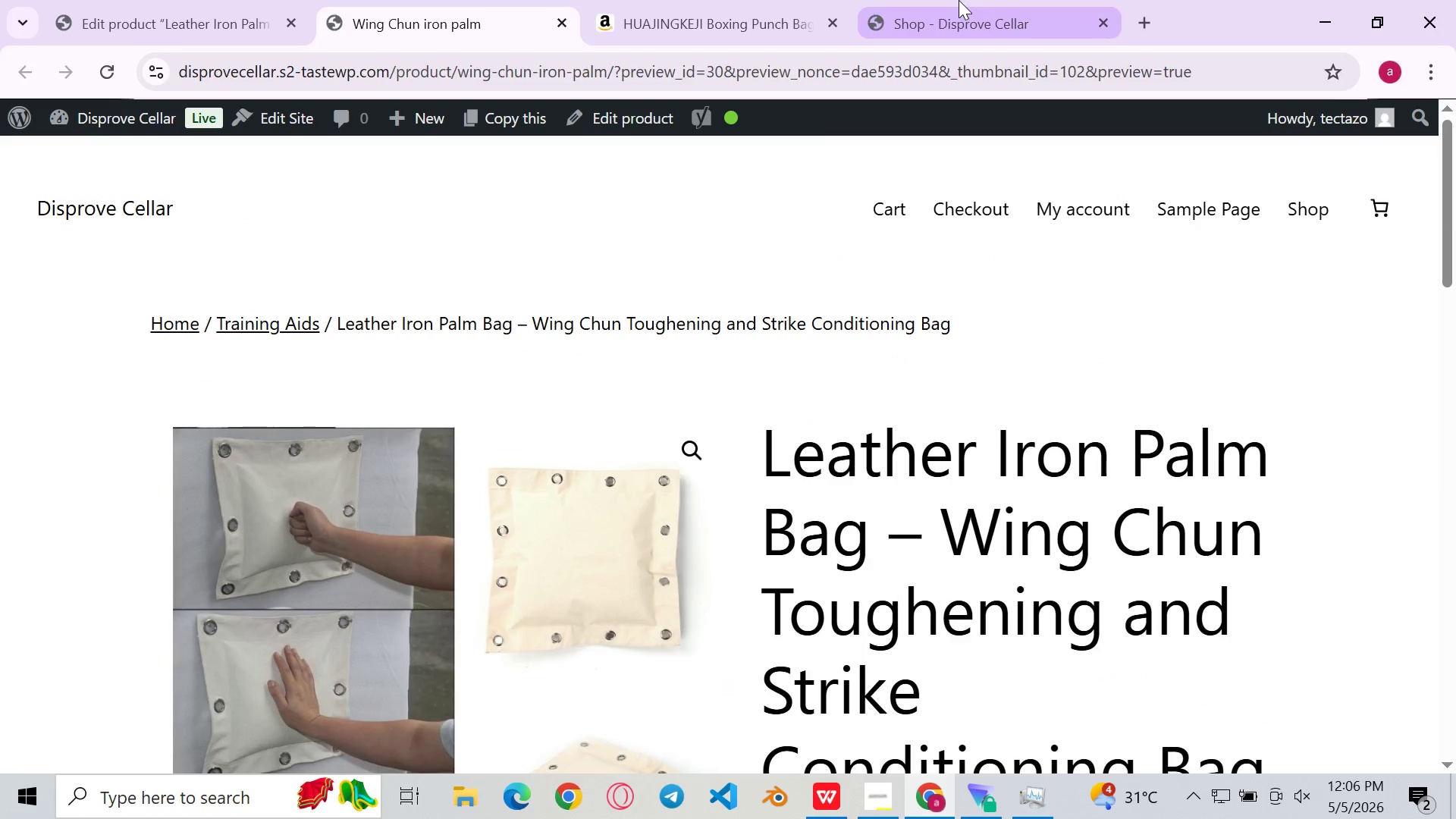 
left_click([959, 0])
 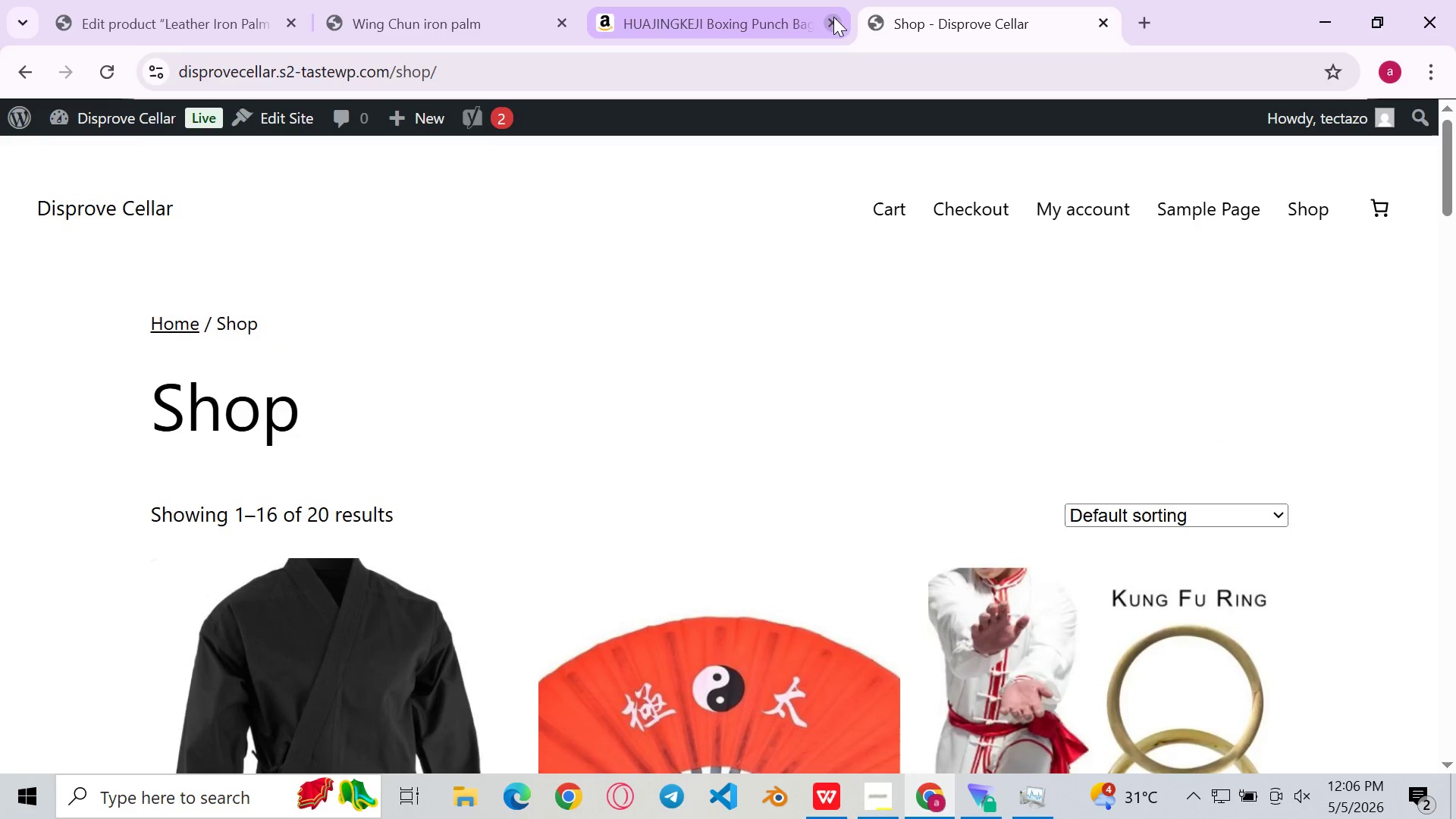 
left_click([832, 20])
 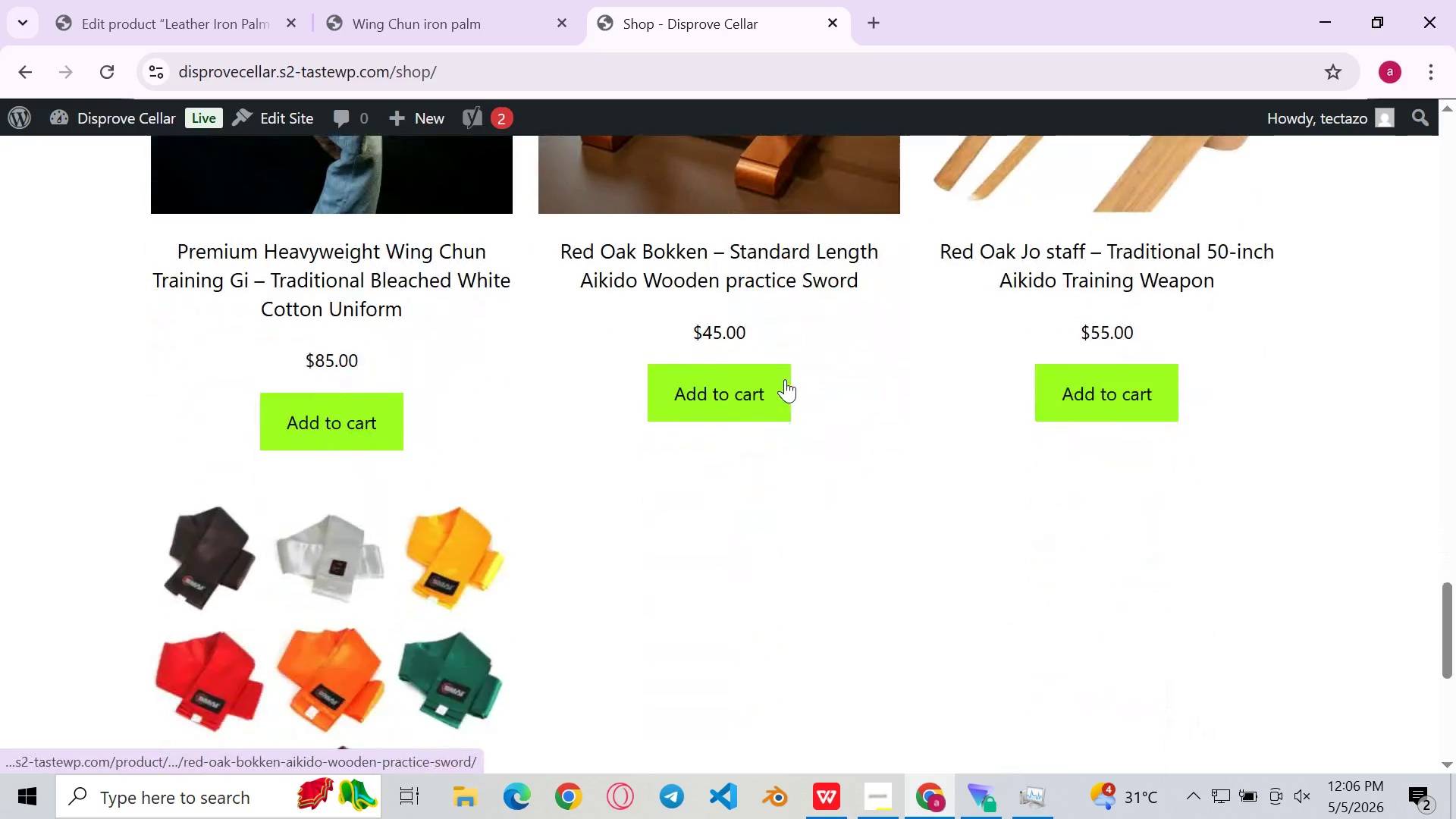 
wait(8.64)
 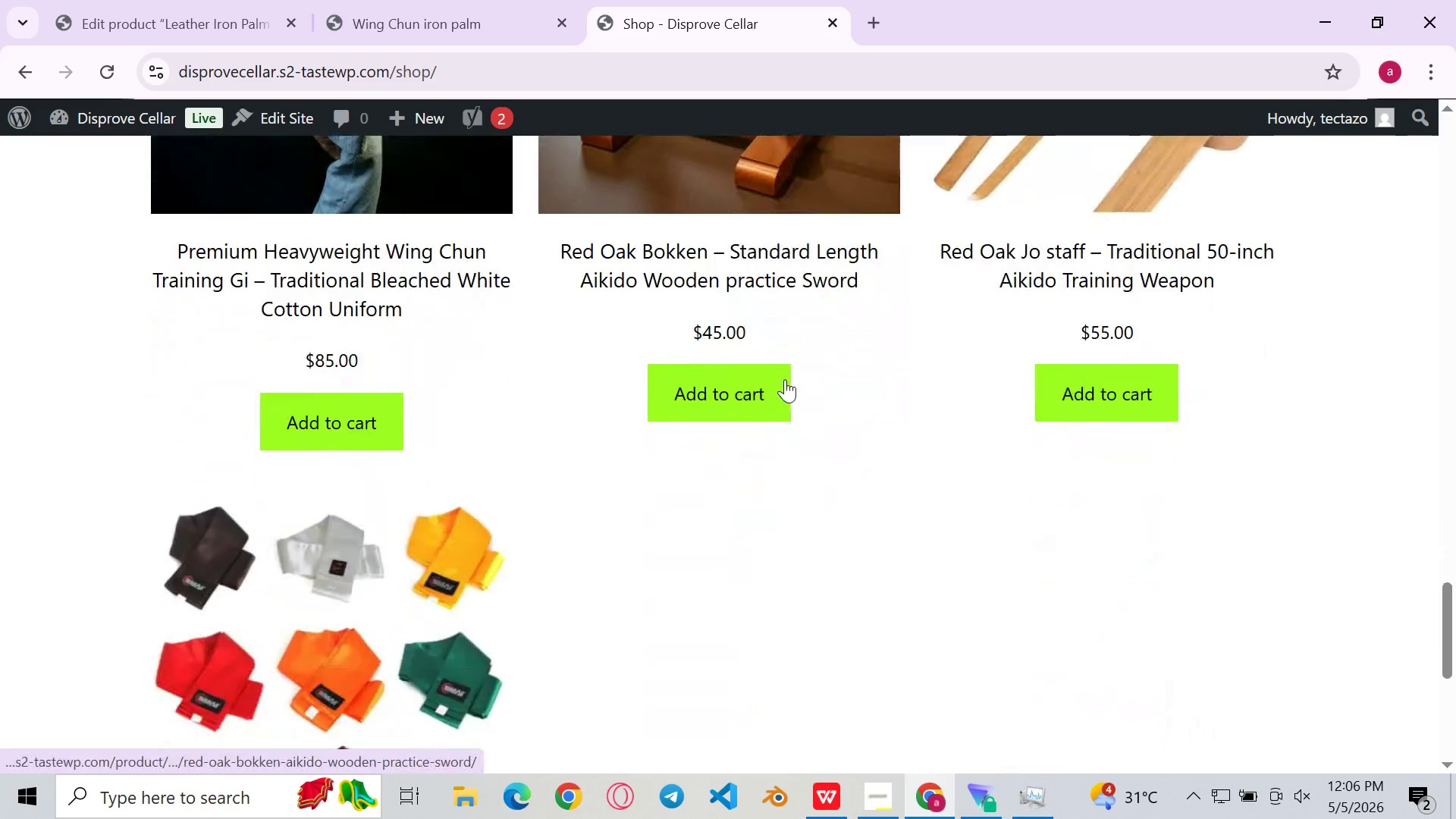 
left_click([430, 0])
 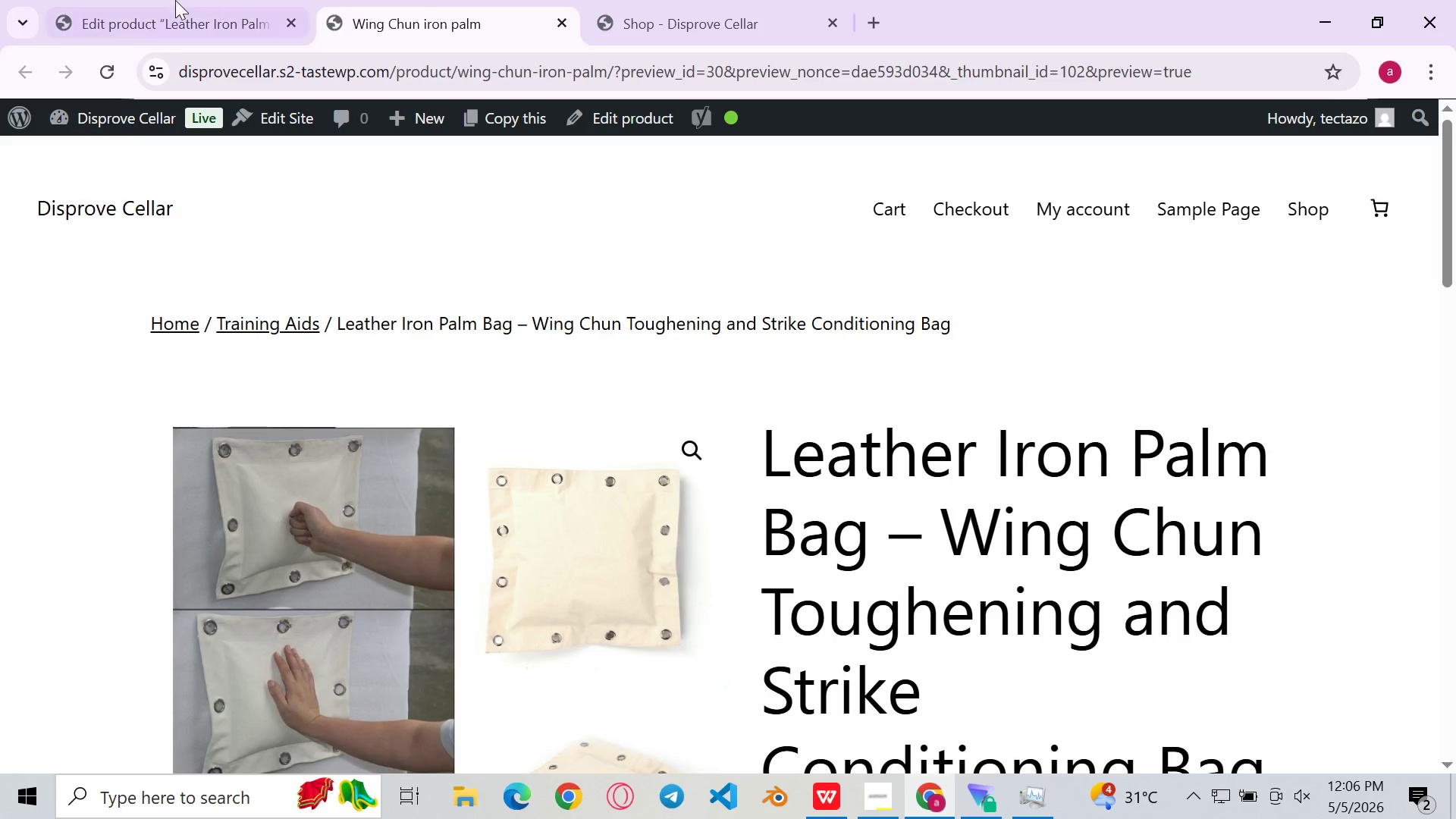 
left_click([175, 0])
 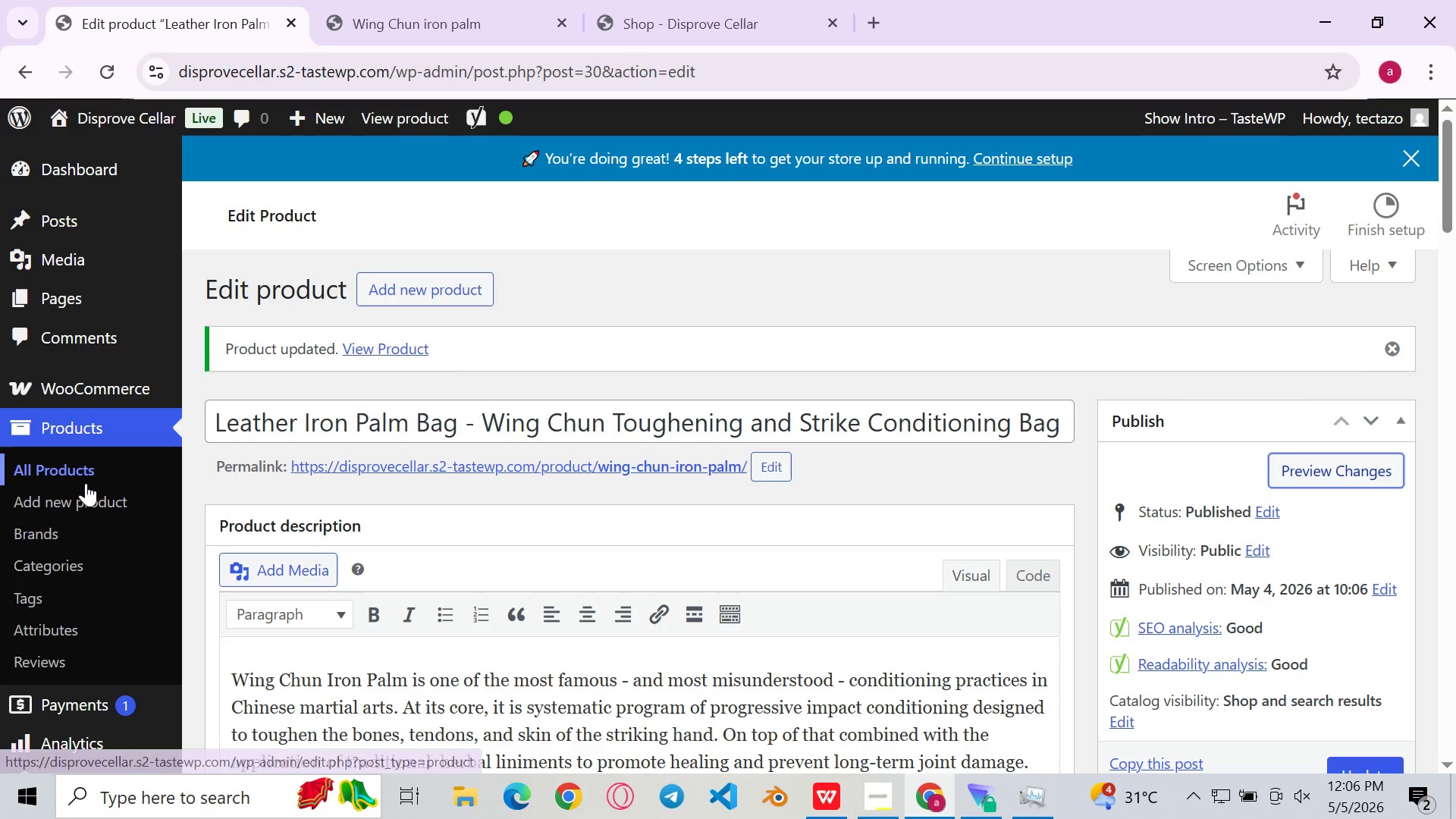 
left_click([94, 474])
 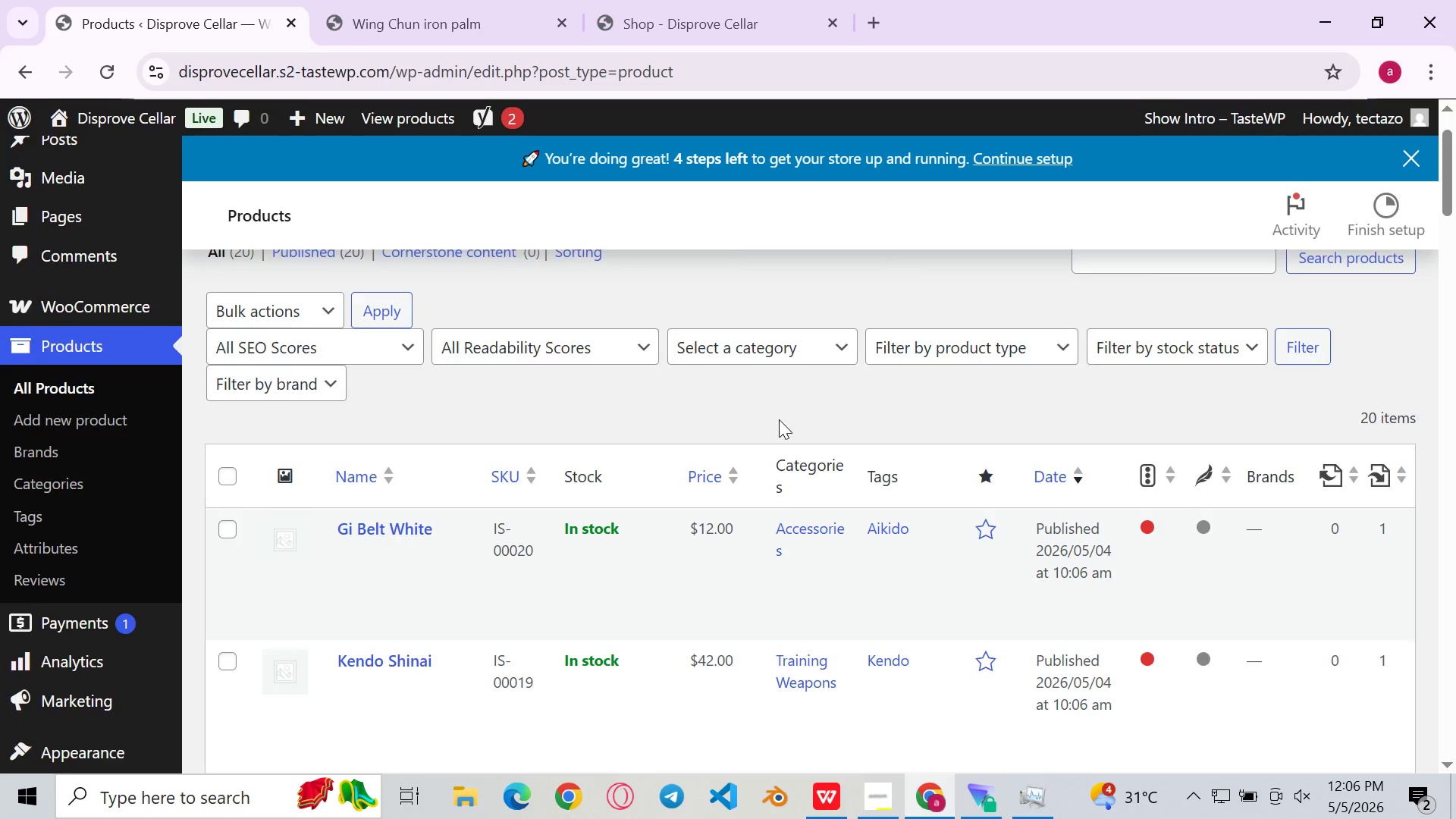 
wait(22.62)
 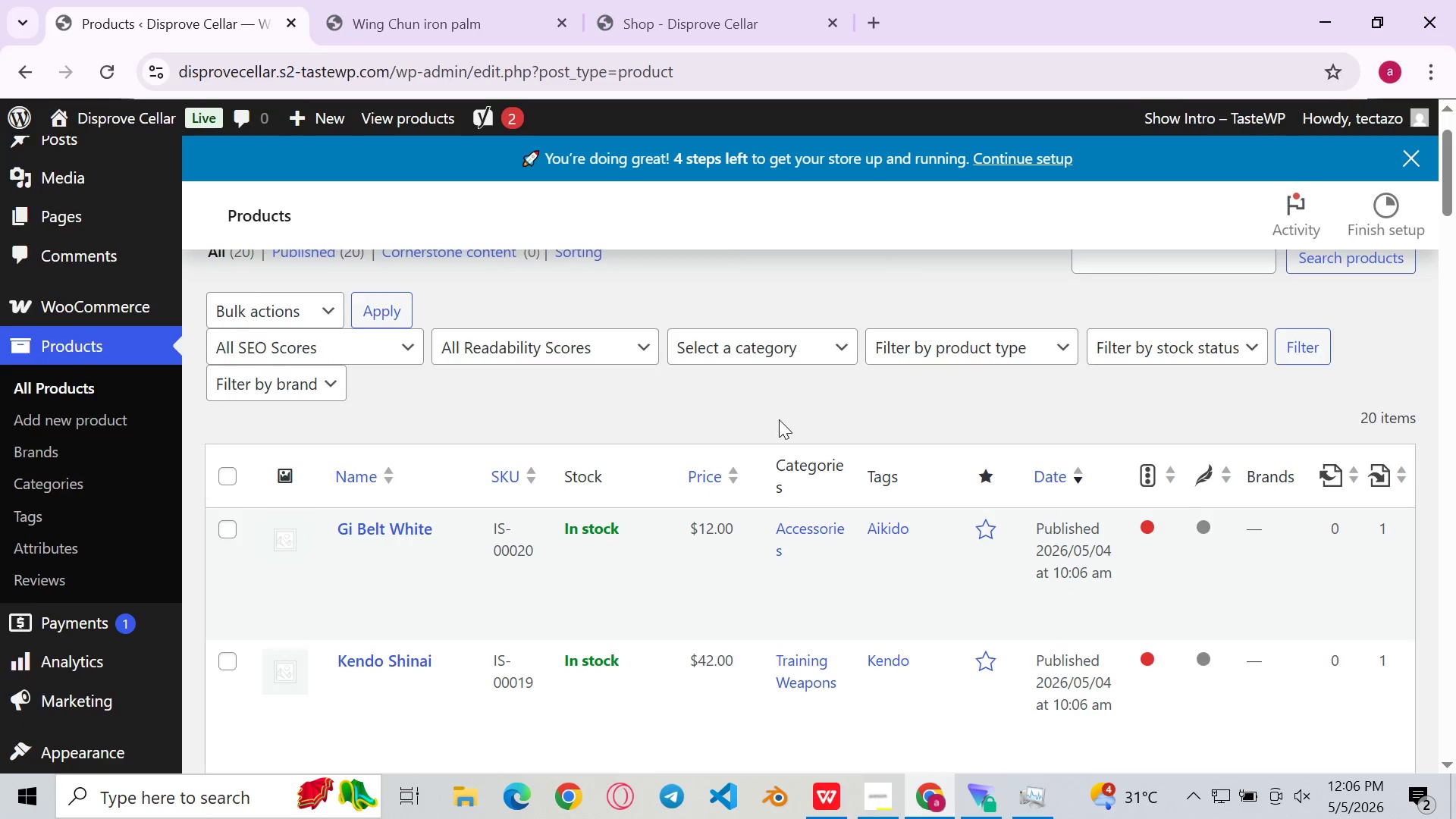 
left_click([372, 672])
 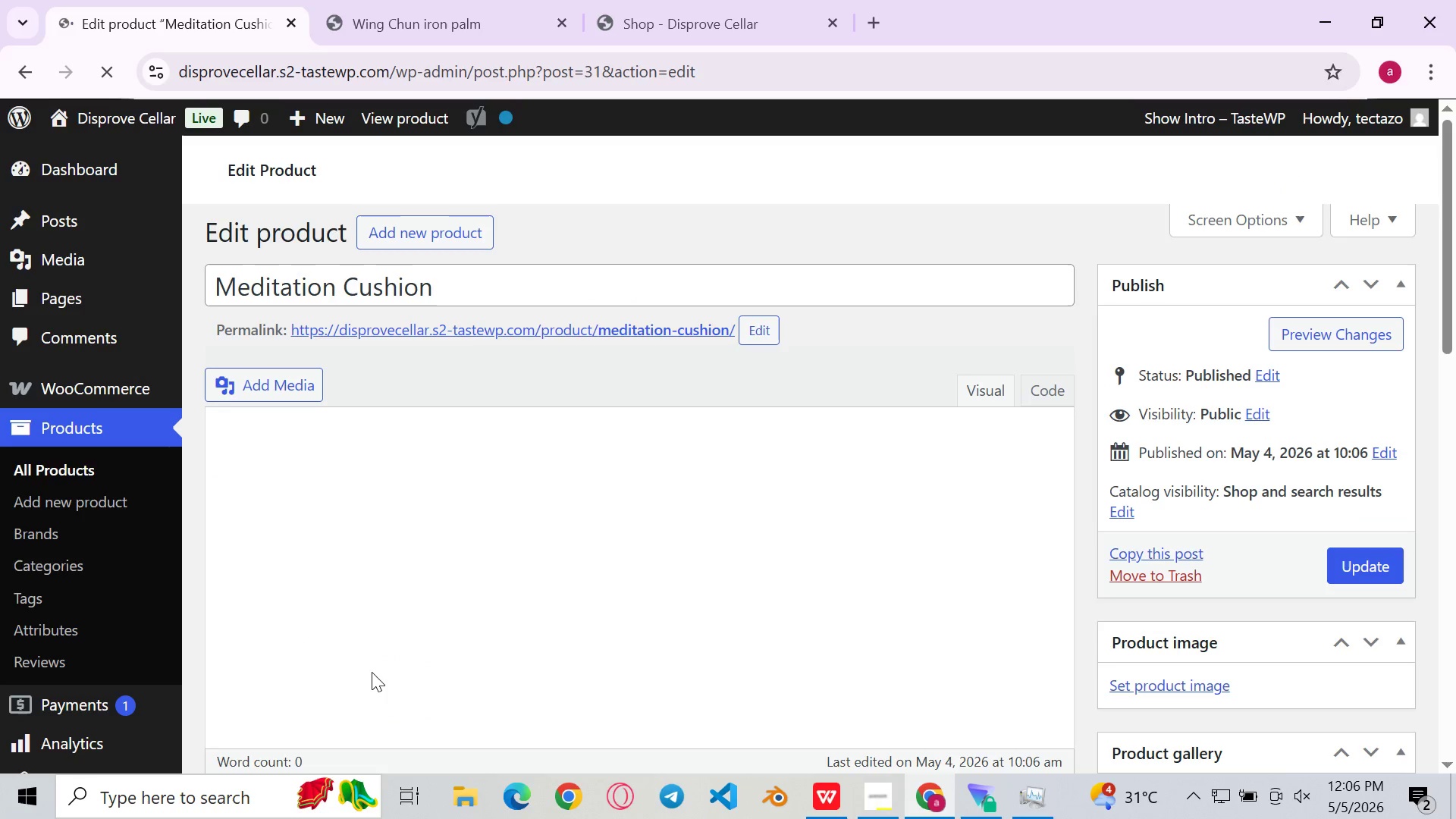 
mouse_move([489, 563])
 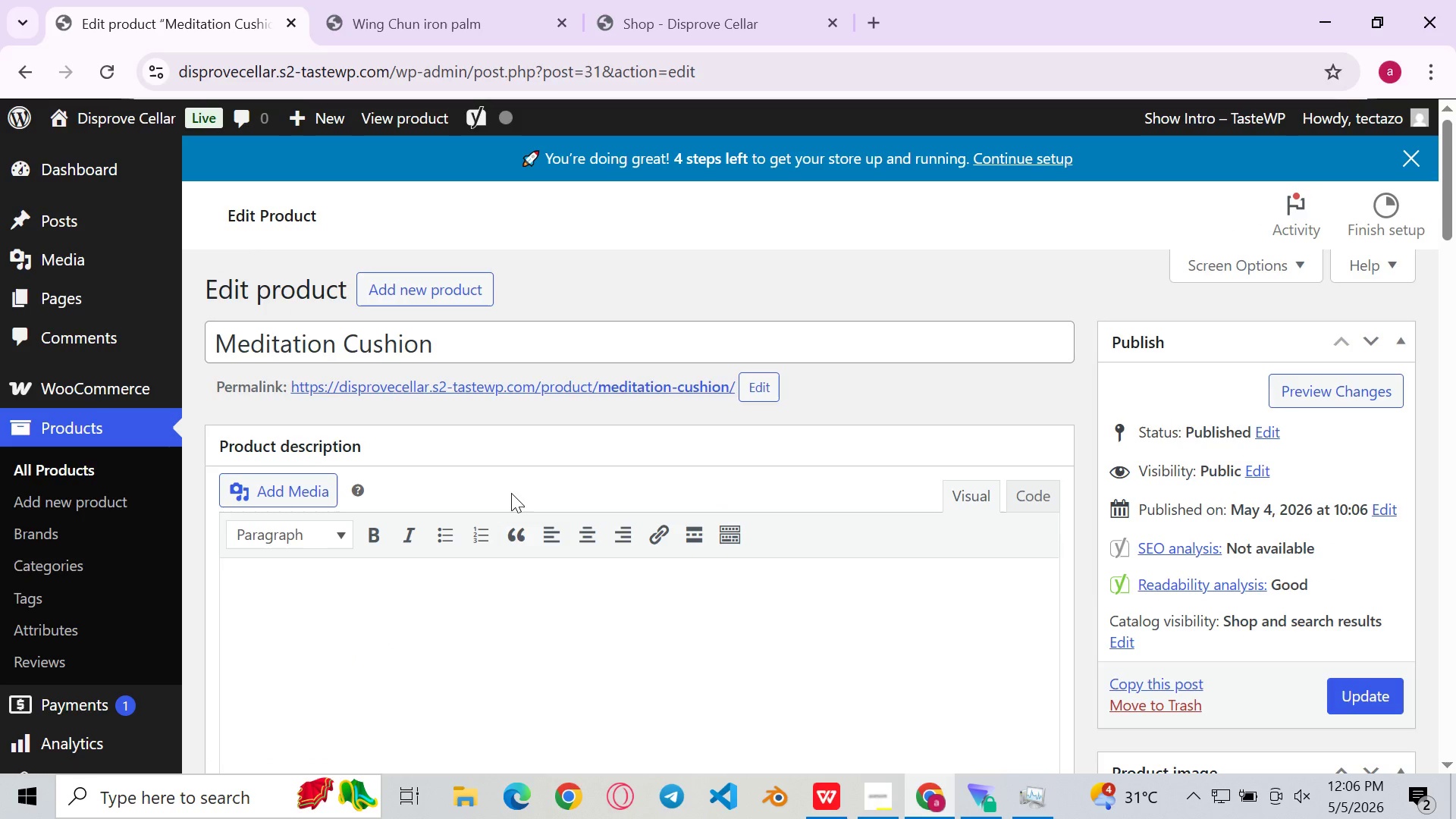 
wait(7.64)
 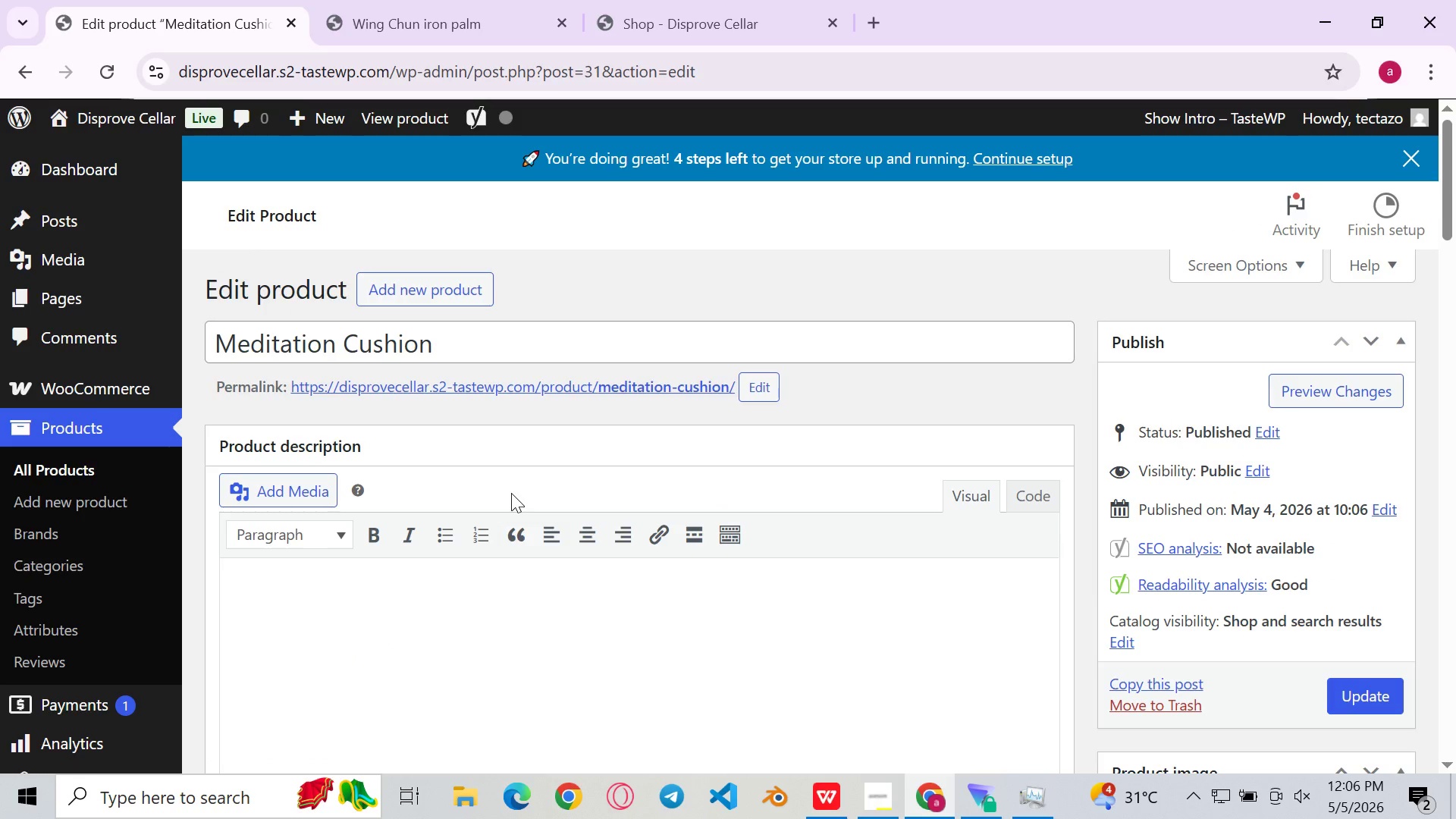 
left_click([212, 338])
 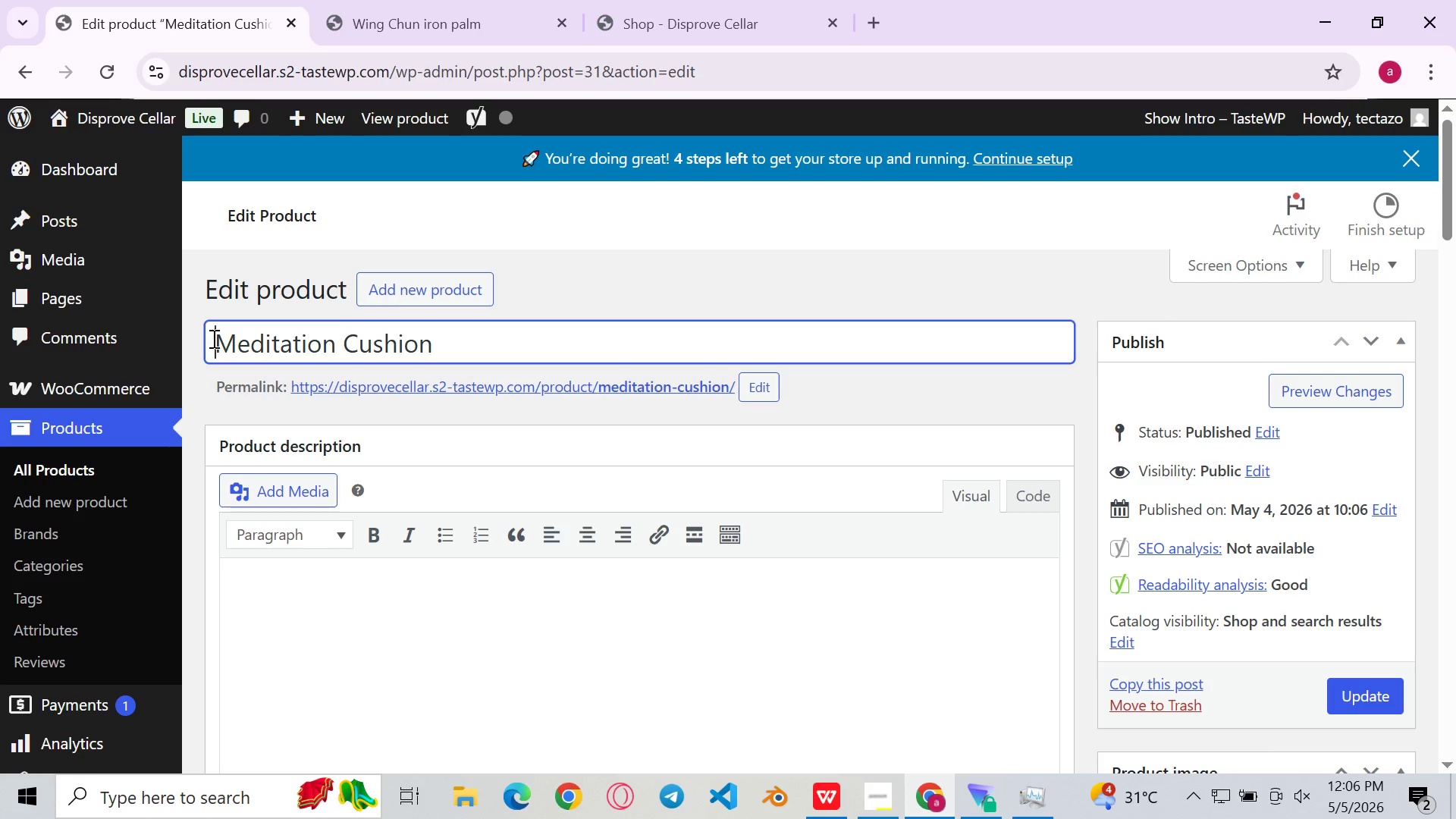 
key(Space)
 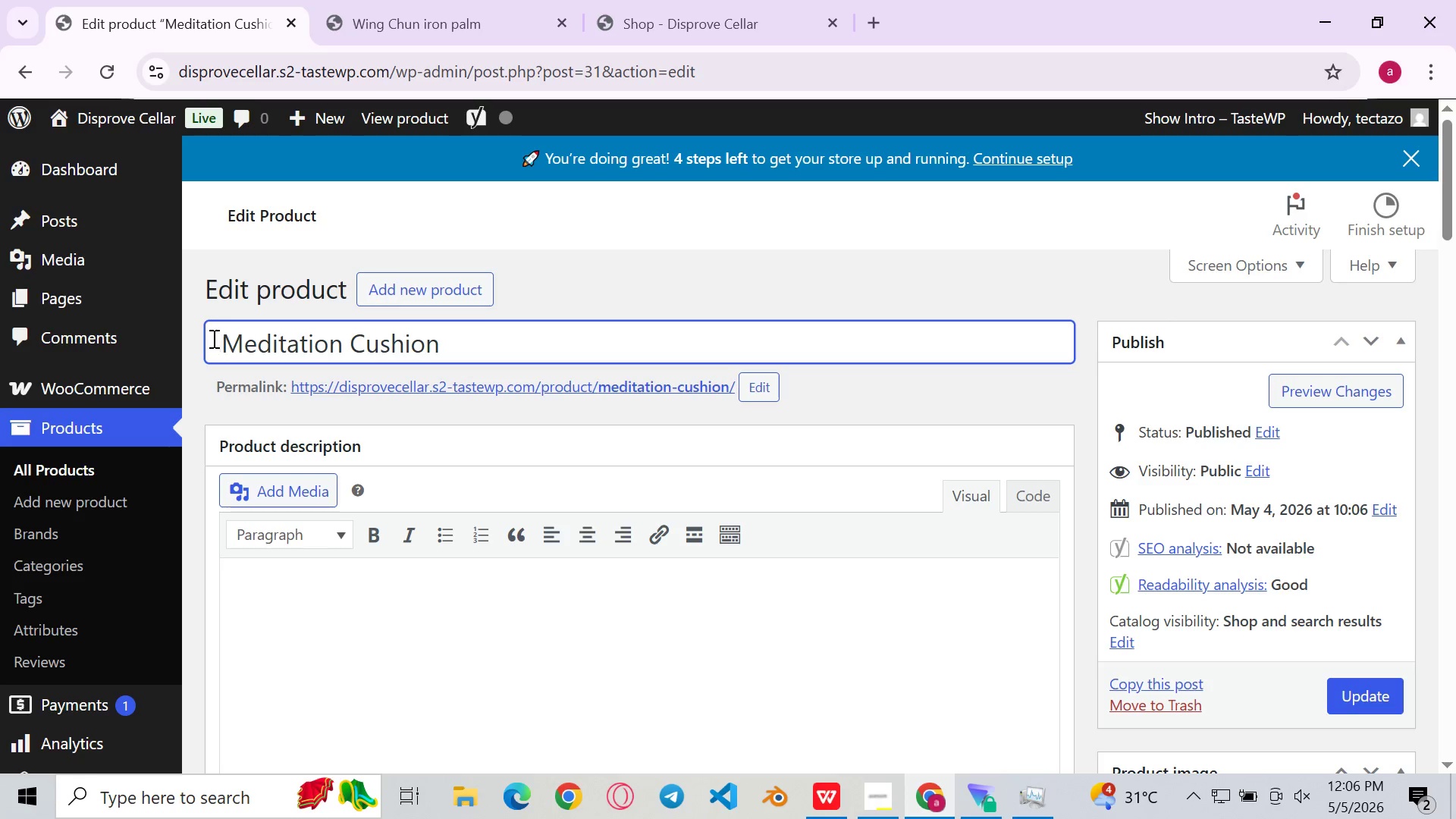 
key(ArrowLeft)
 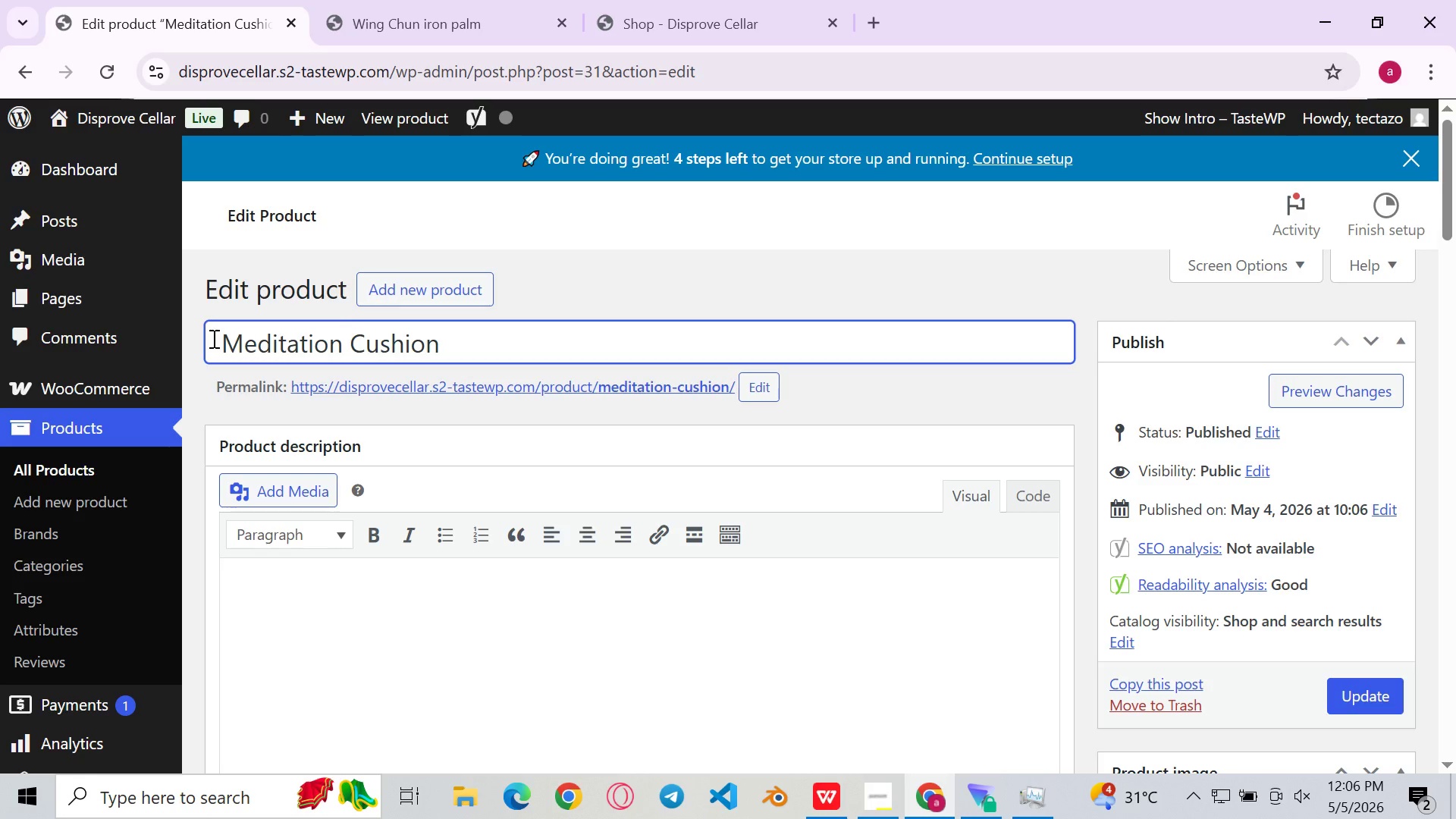 
type(BUckwheat ZAfu)
 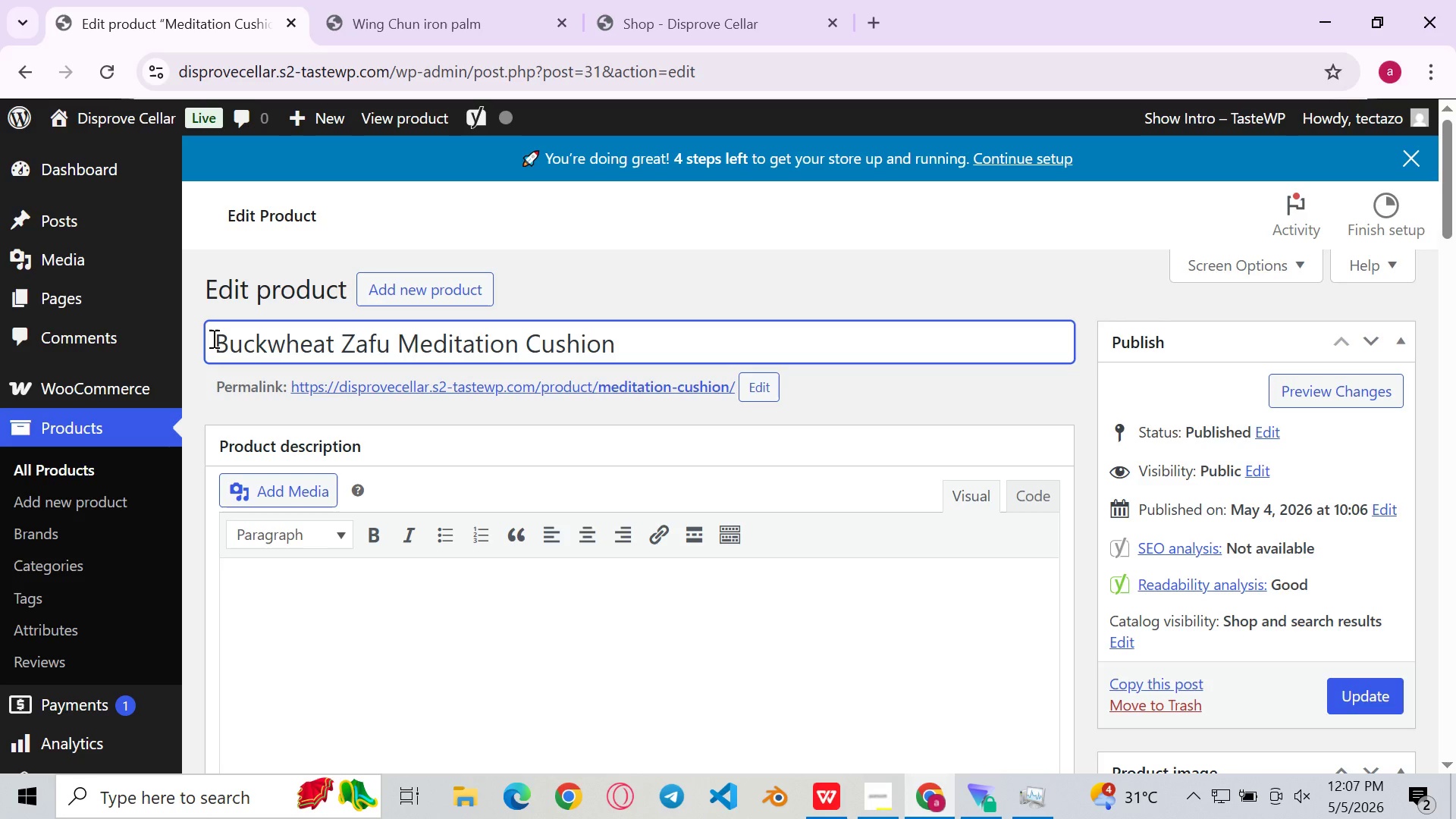 
left_click([709, 336])
 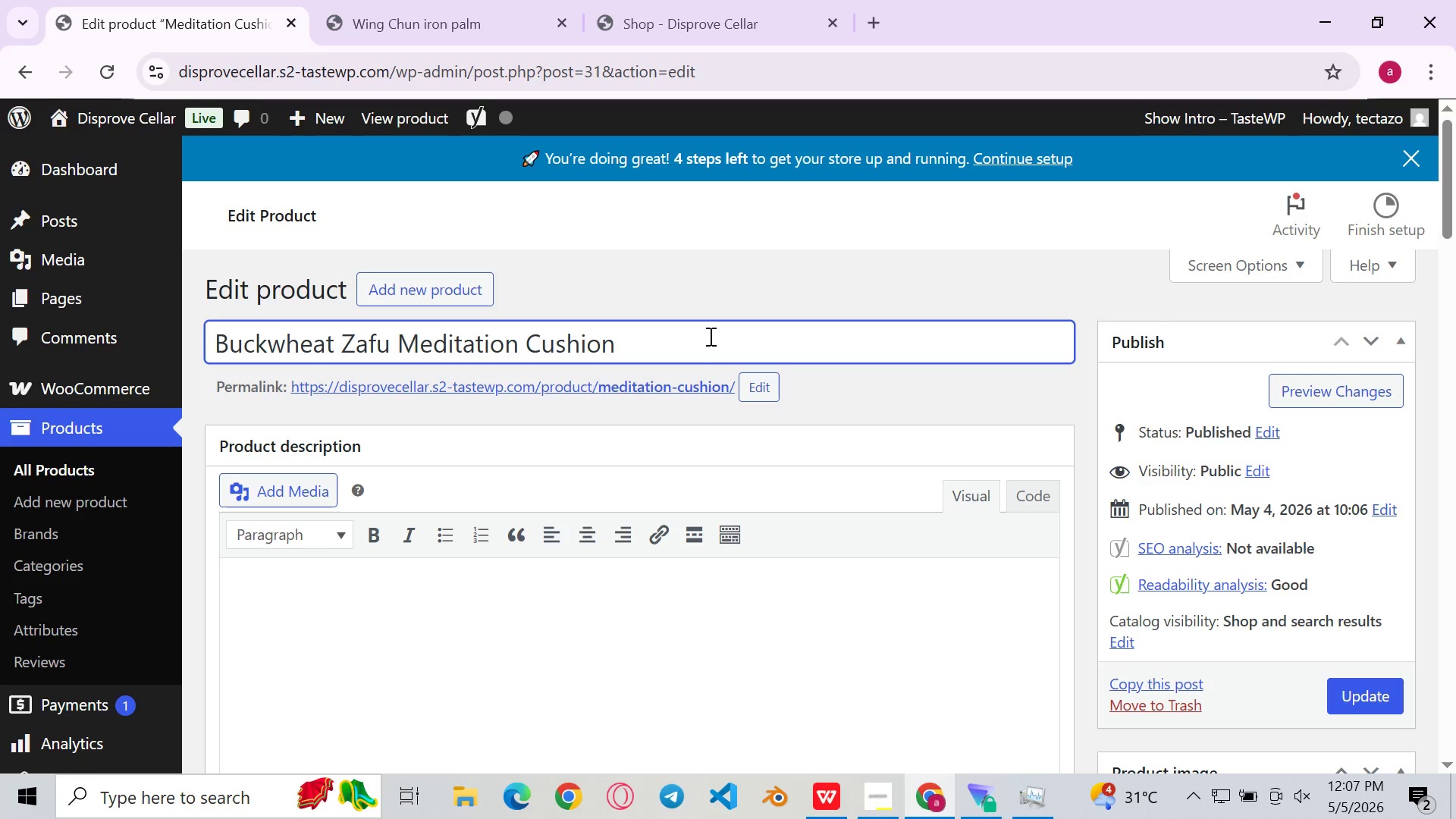 
type( - tai CHI QI)
 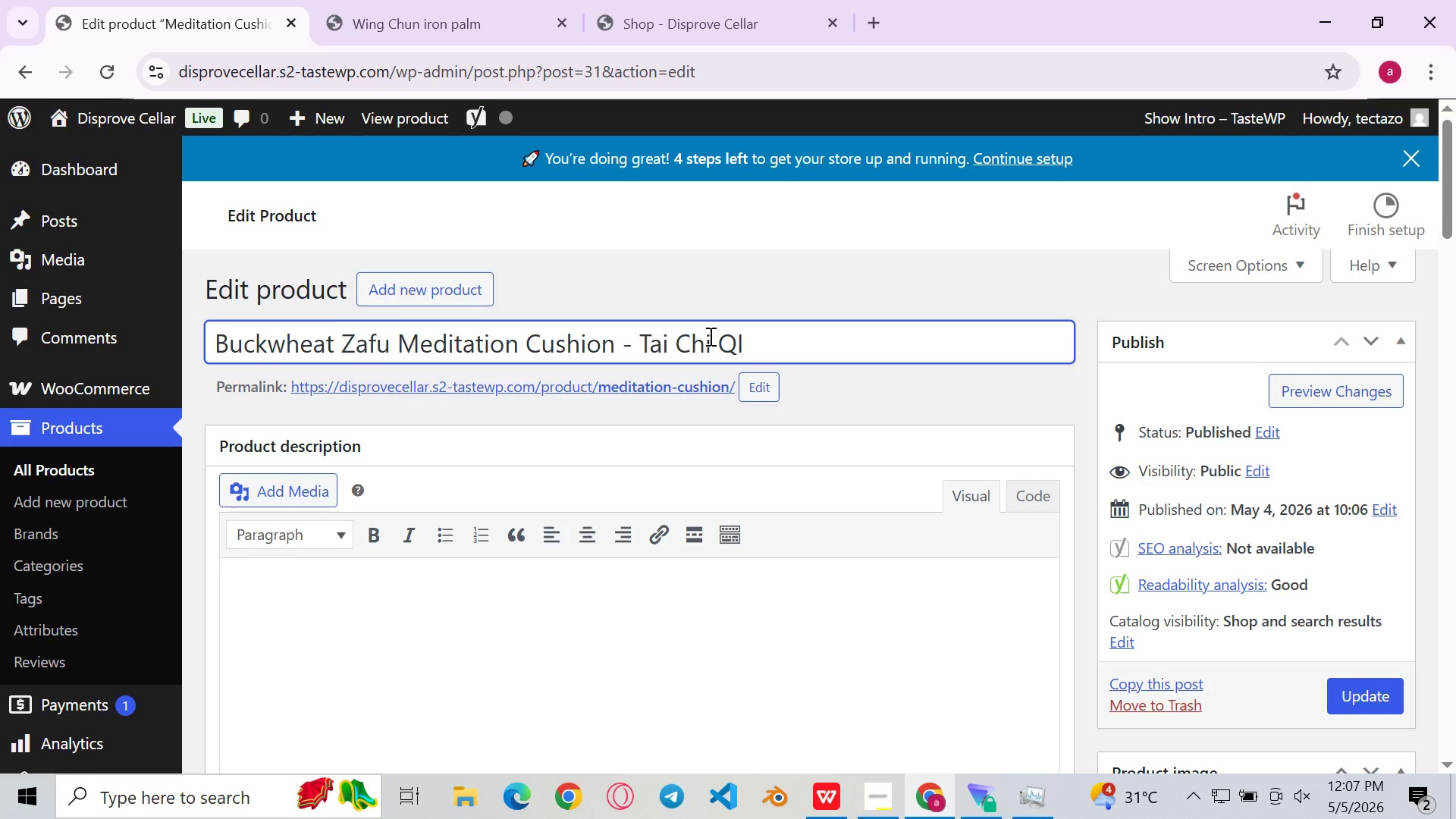 
hold_key(key=ShiftLeft, duration=0.41)
 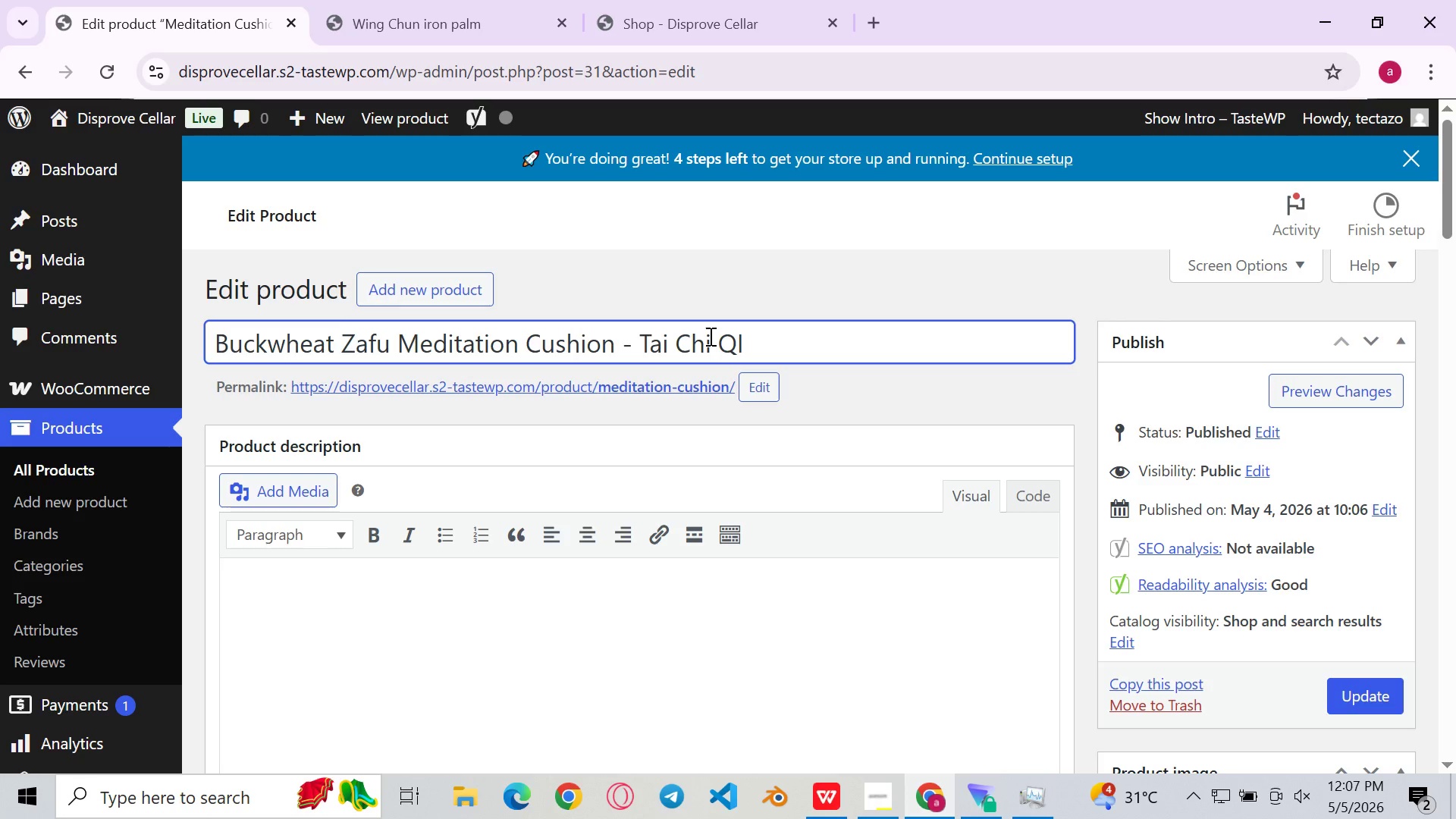 
key(CapsLock)
 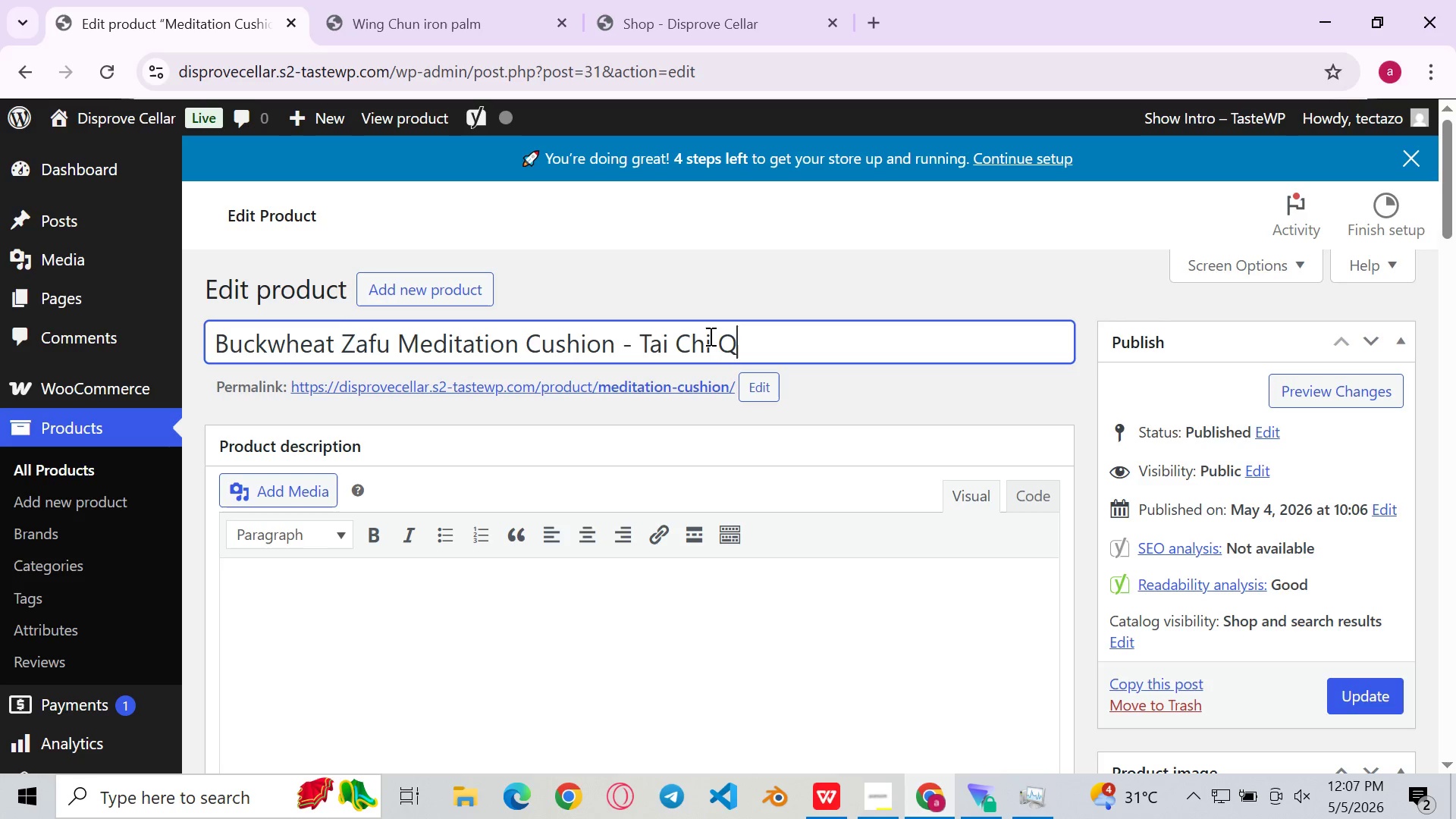 
key(I)
 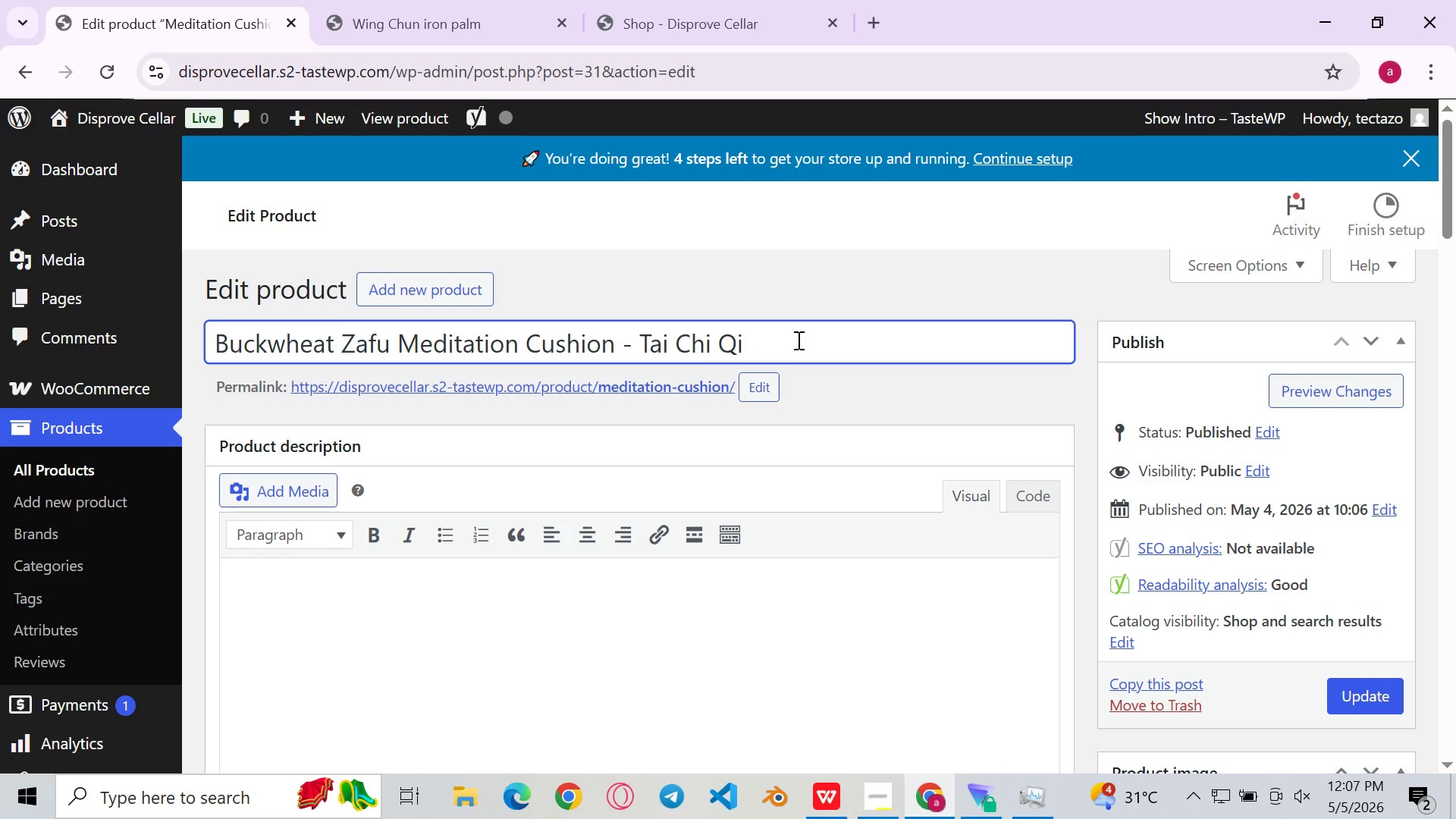 
type(gong and Seated meditation Floor Seat)
 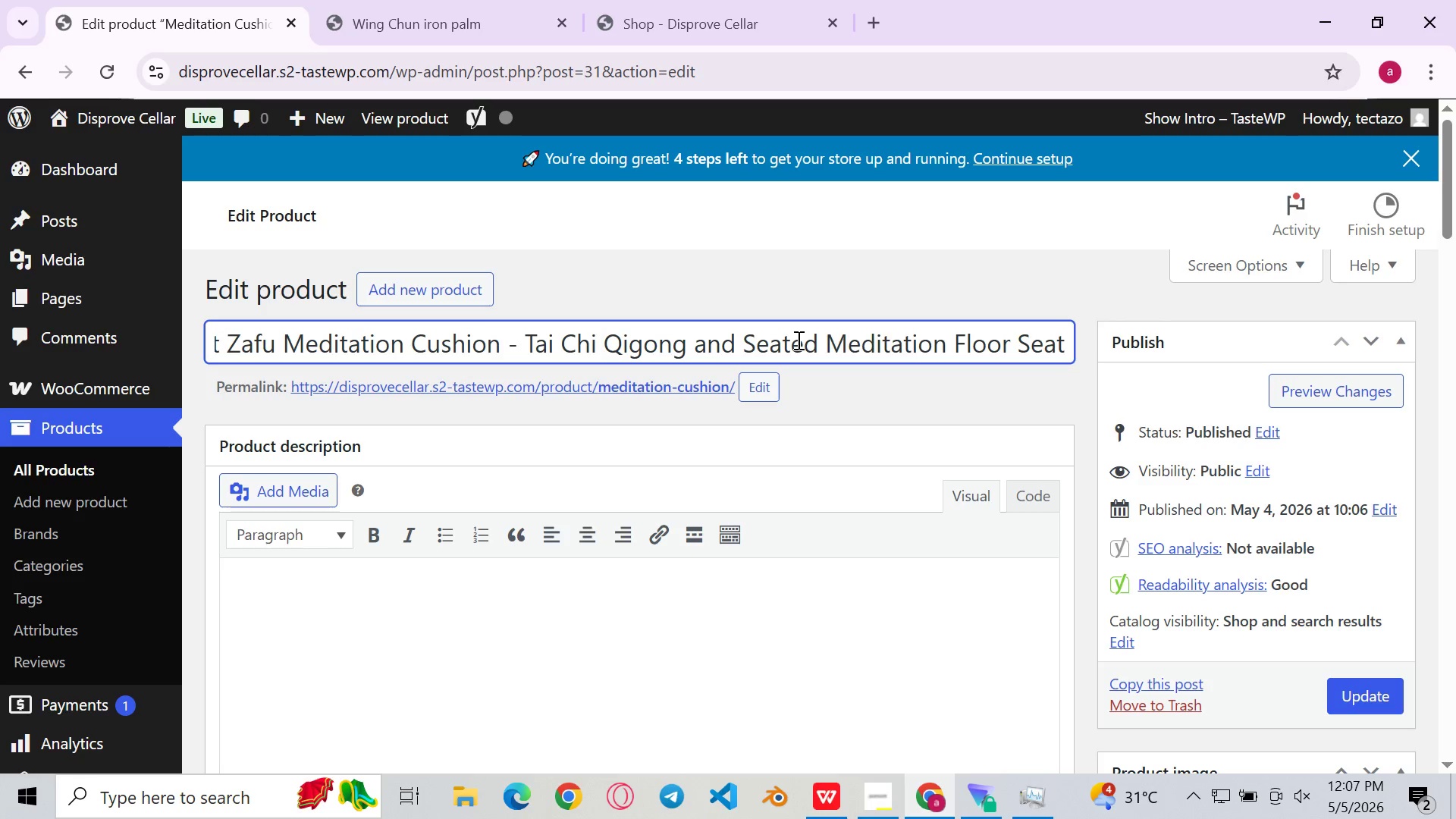 
left_click([844, 418])
 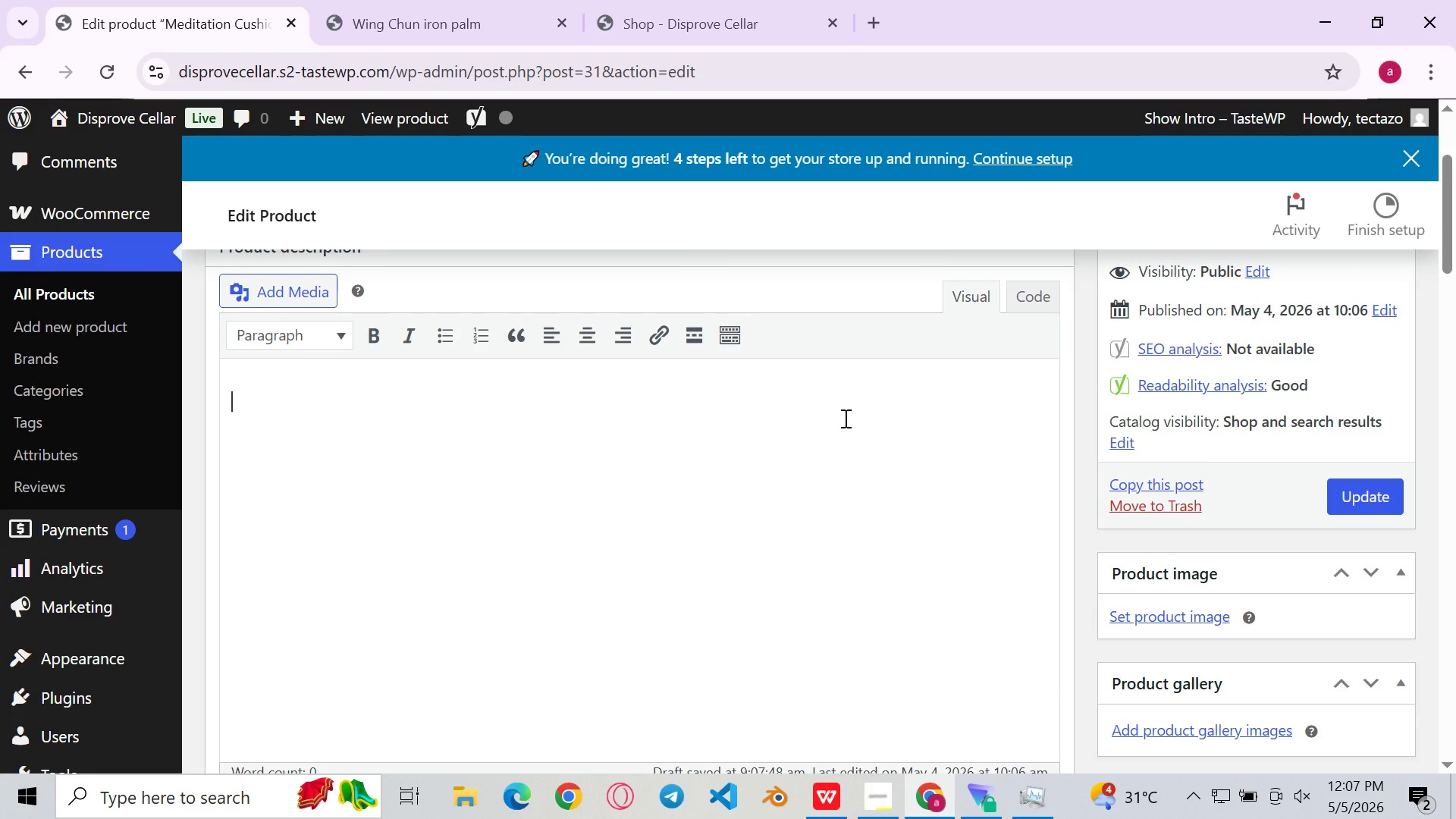 
type(The zafu meditation cushion sits at the intersectiom)
key(Backspace)
type(n )
 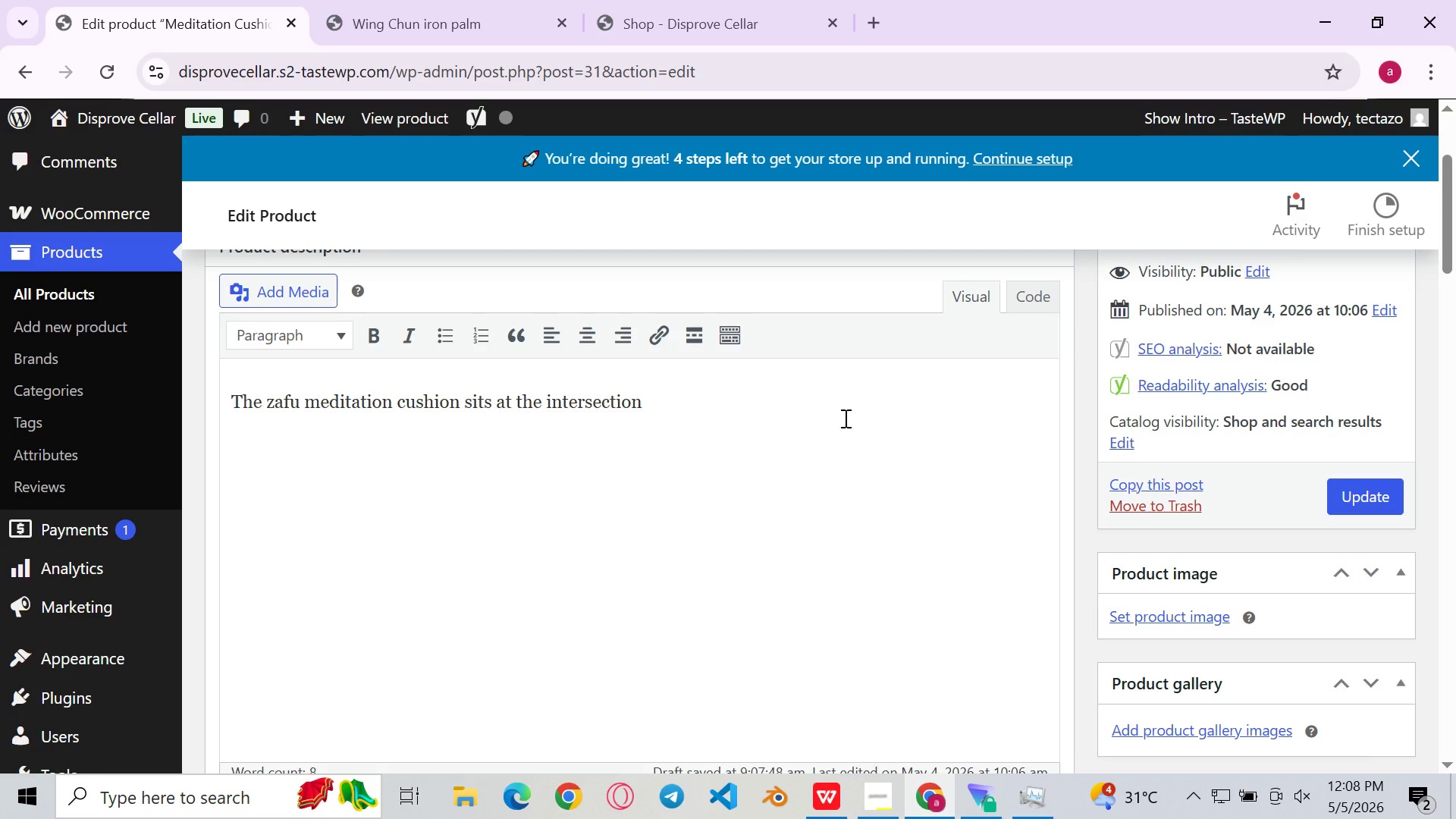 
type(of practical ergonomics and centuries of )
 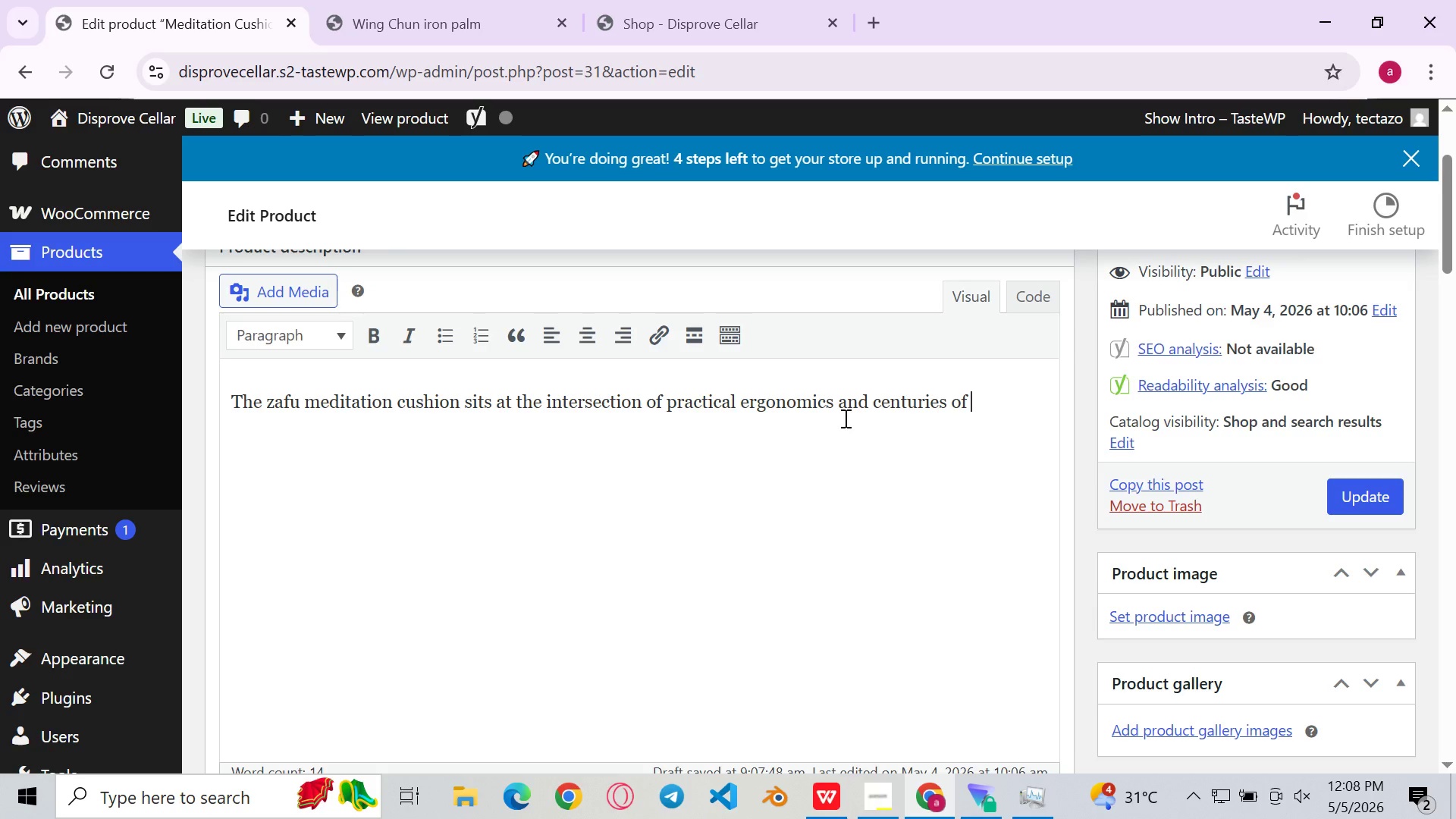 
type(contemplative wisdom. In th)
key(Backspace)
key(Backspace)
type(Tai Chi and qigong )
key(Backspace)
type(, seate meditation)
 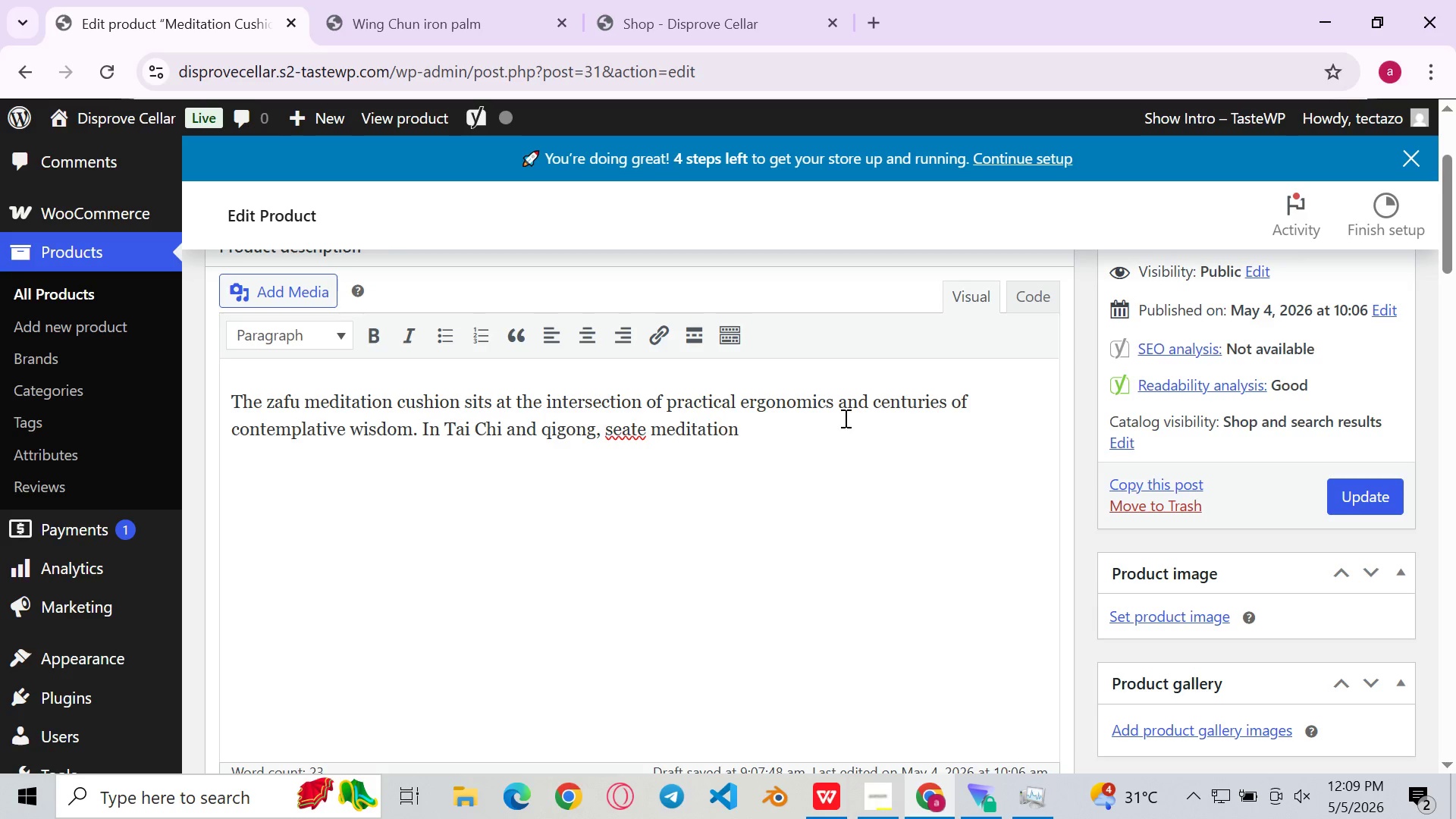 
left_click([644, 431])
 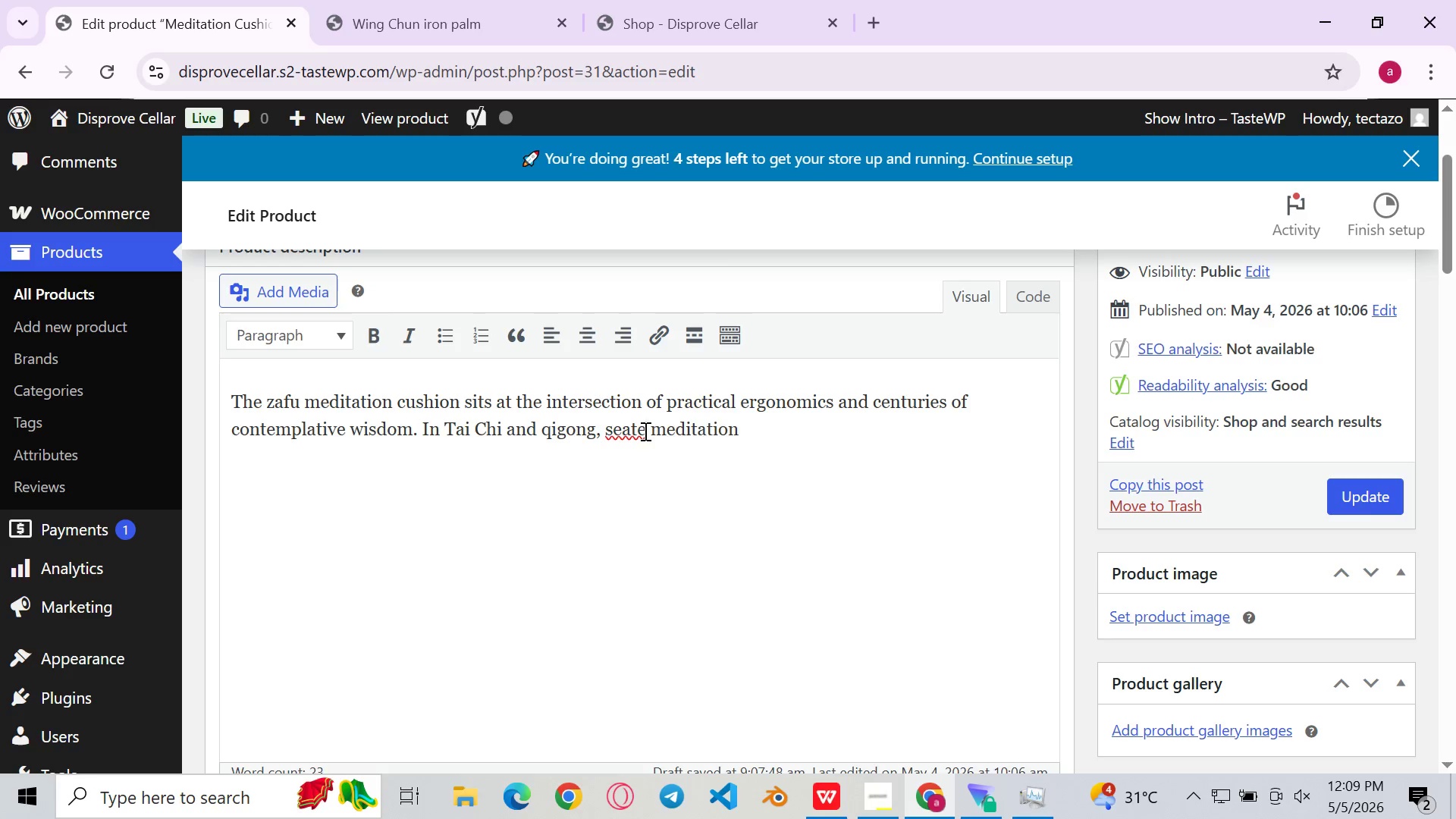 
key(D)
 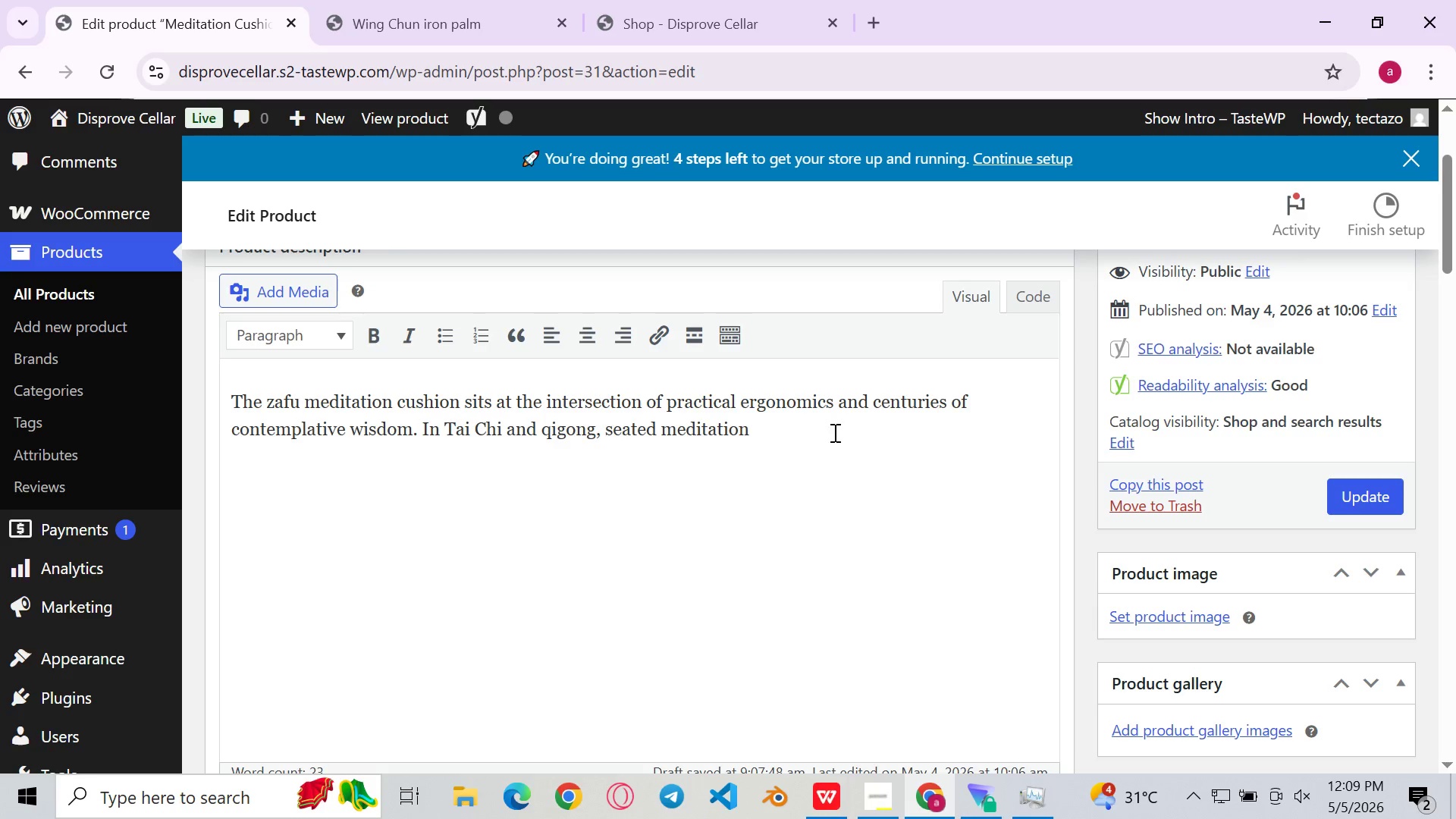 
left_click([838, 432])
 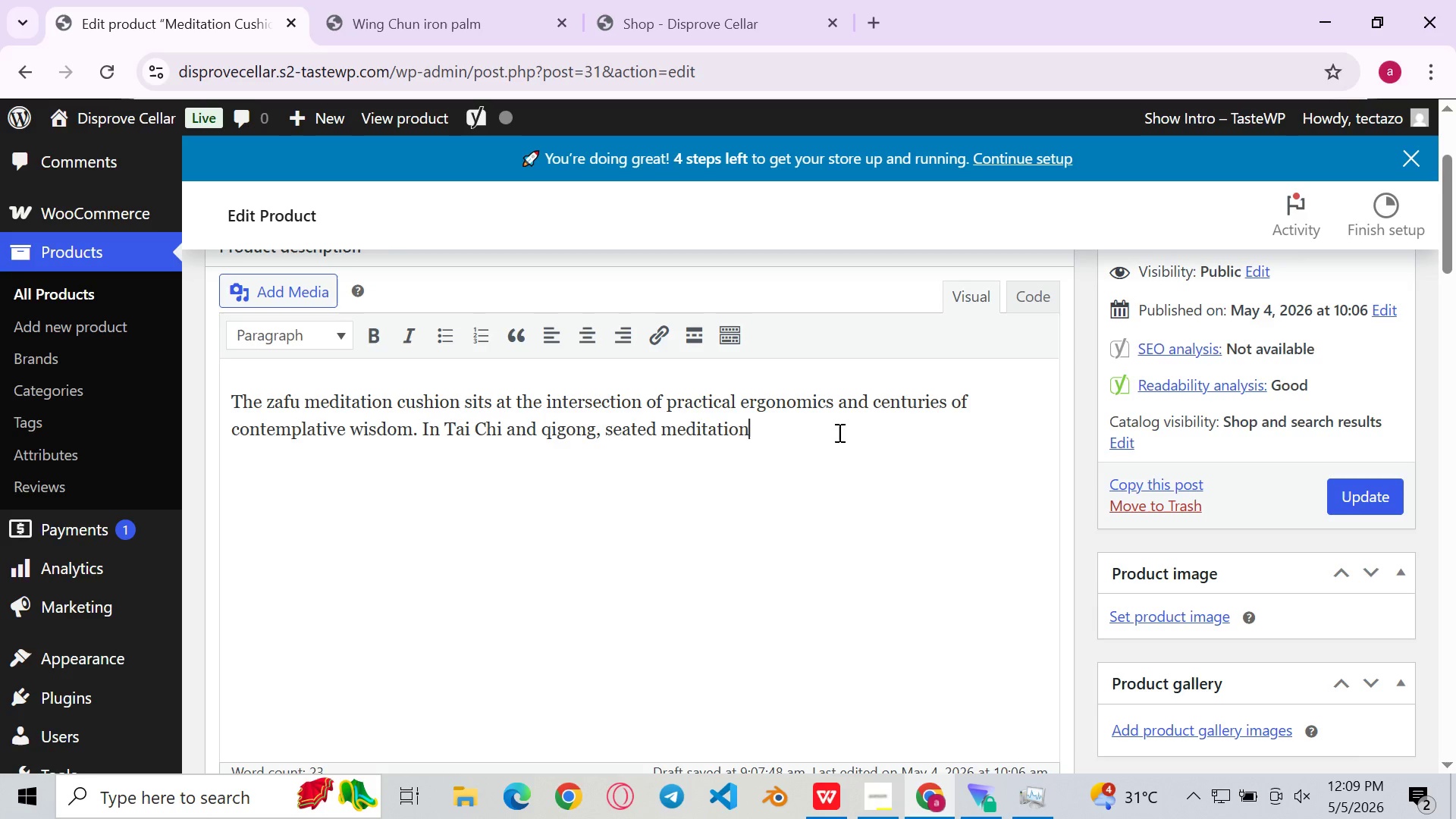 
type( and breathing prepaa)
key(Backspace)
type(ration are integral )
 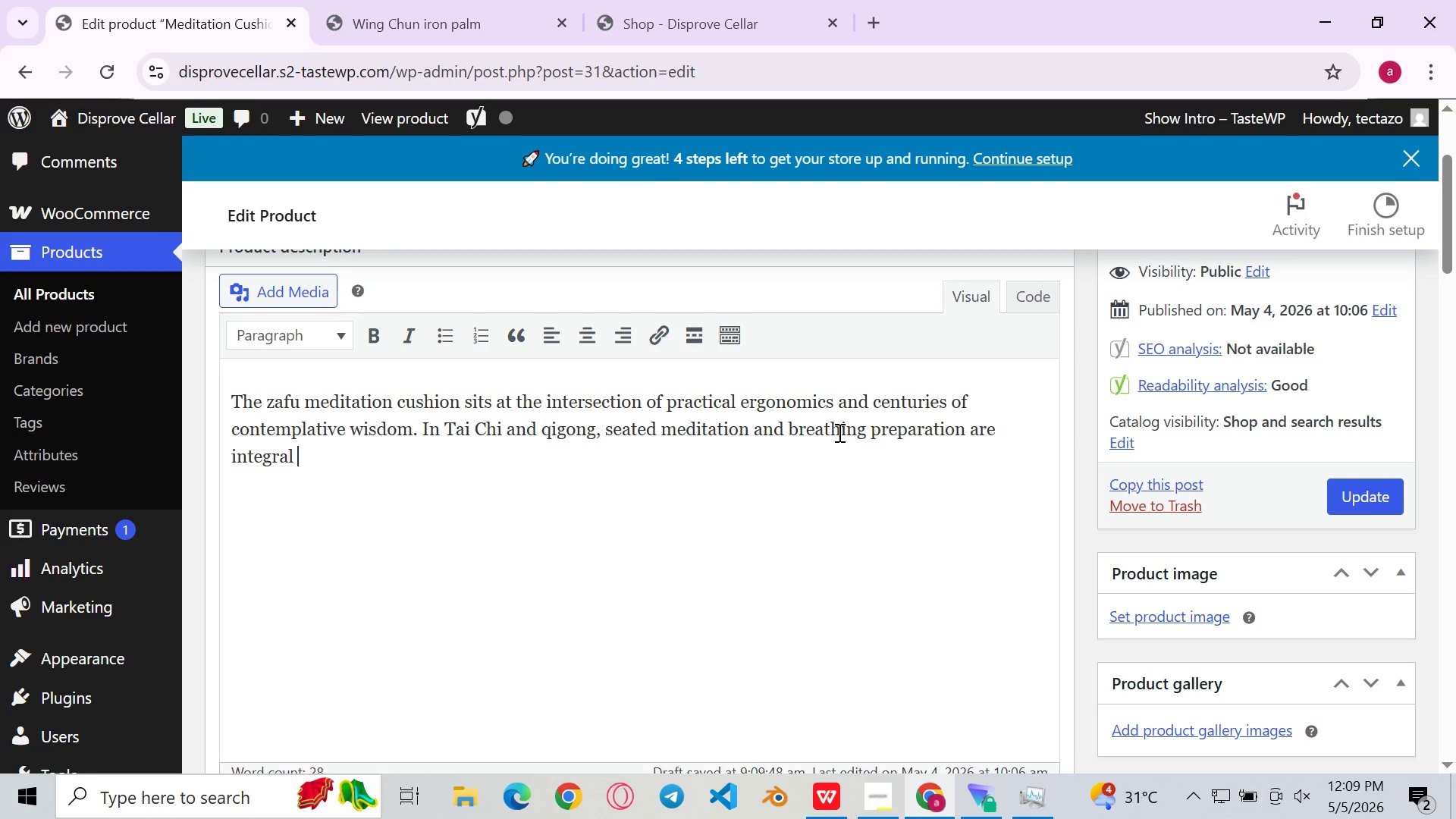 
type(parts of the practice)
 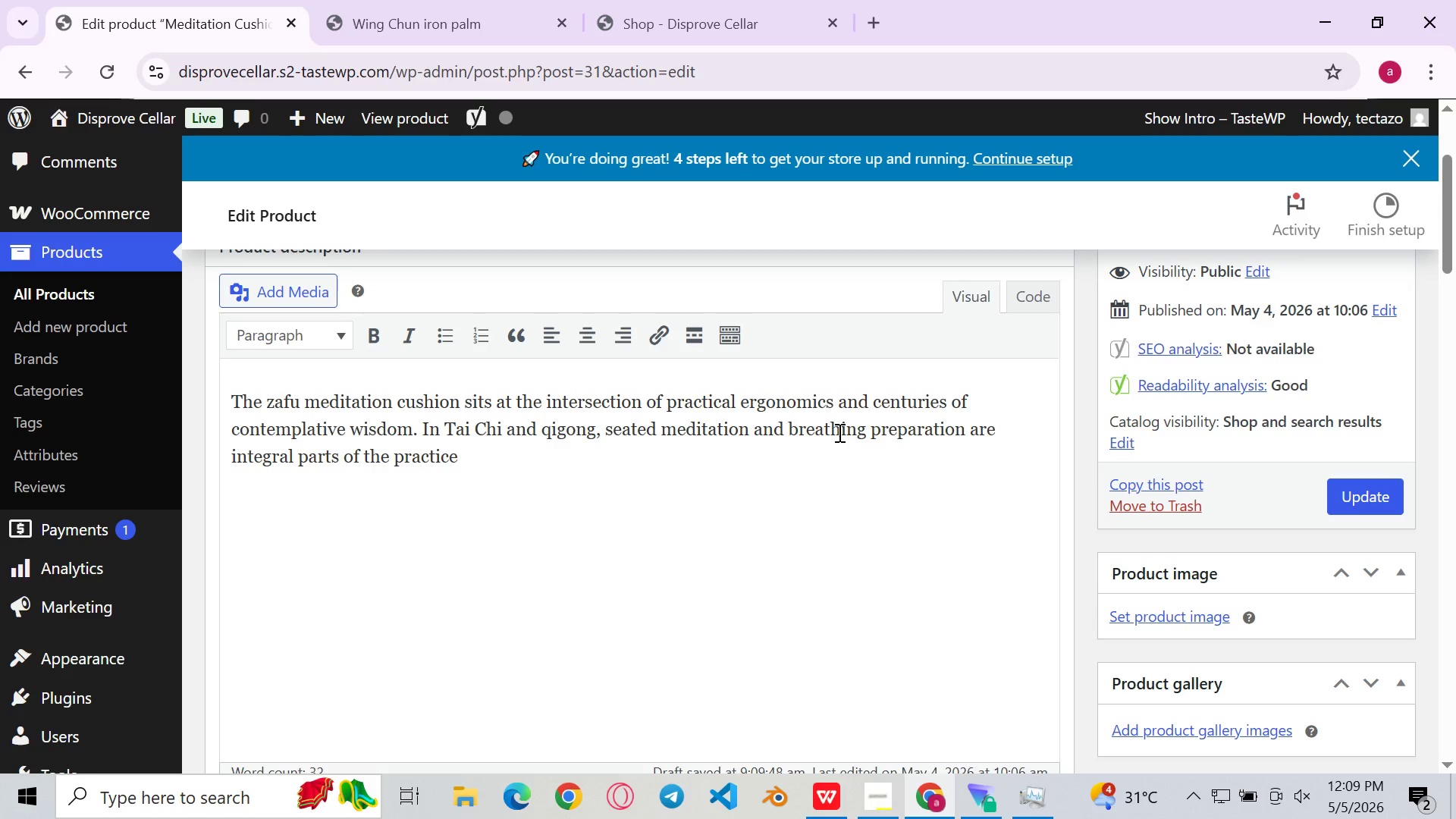 
type(. However, )
 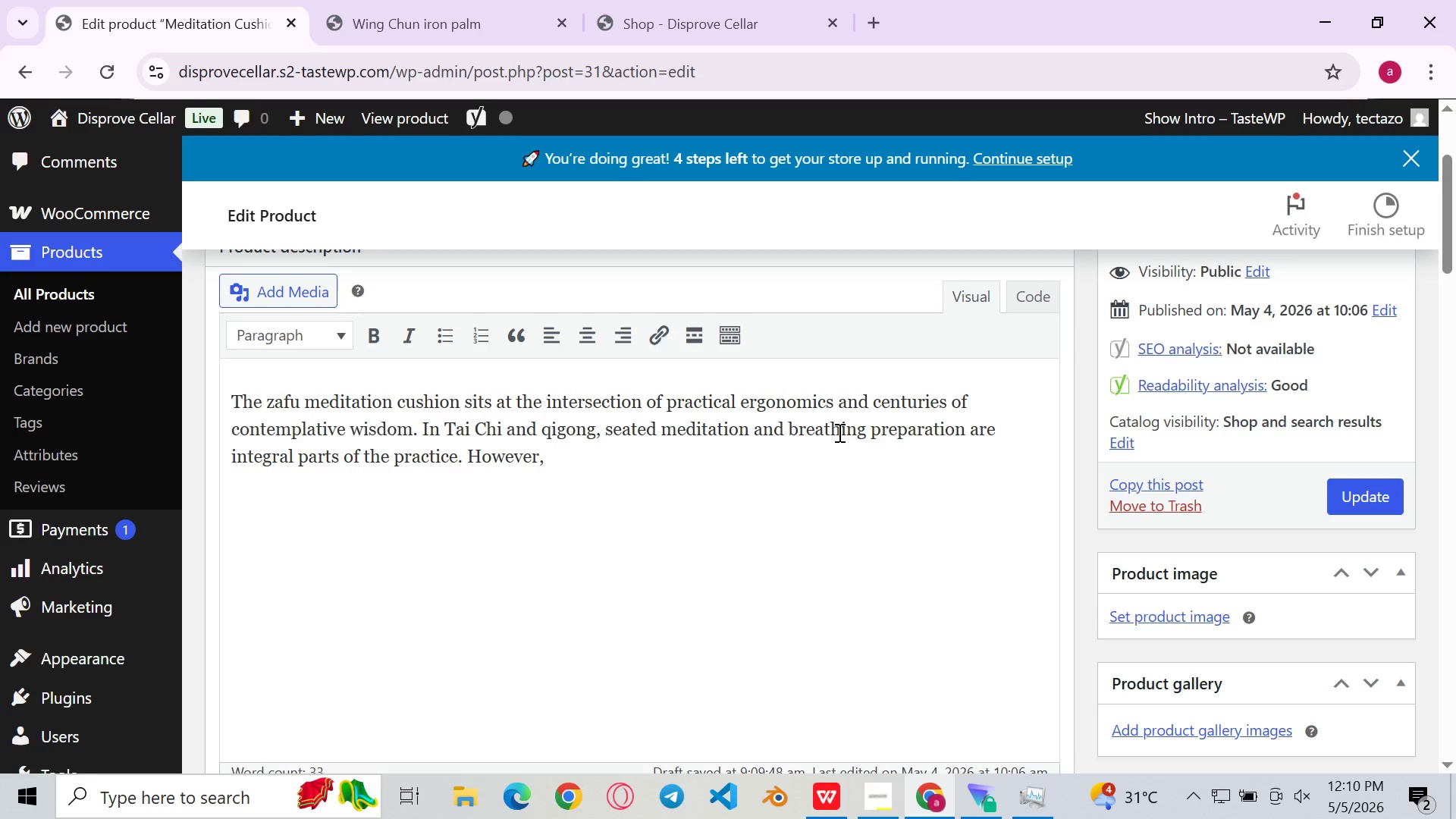 
type(sitting on a flat floor without support caused)
key(Backspace)
type(s the pelvis to tilt back)
 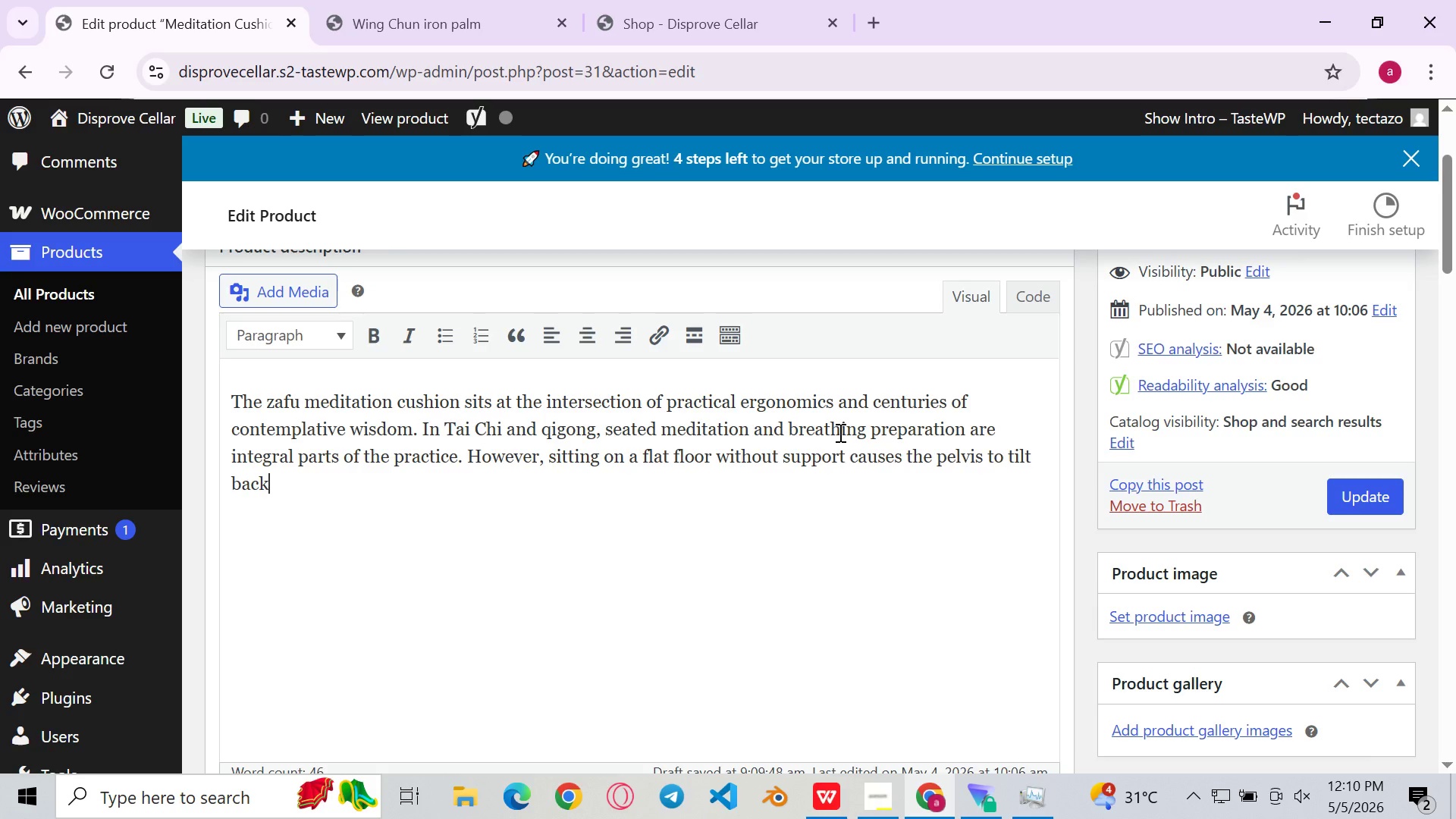 
type(ward, compressing the lumbar spine ans)
key(Backspace)
type(d crestin)
 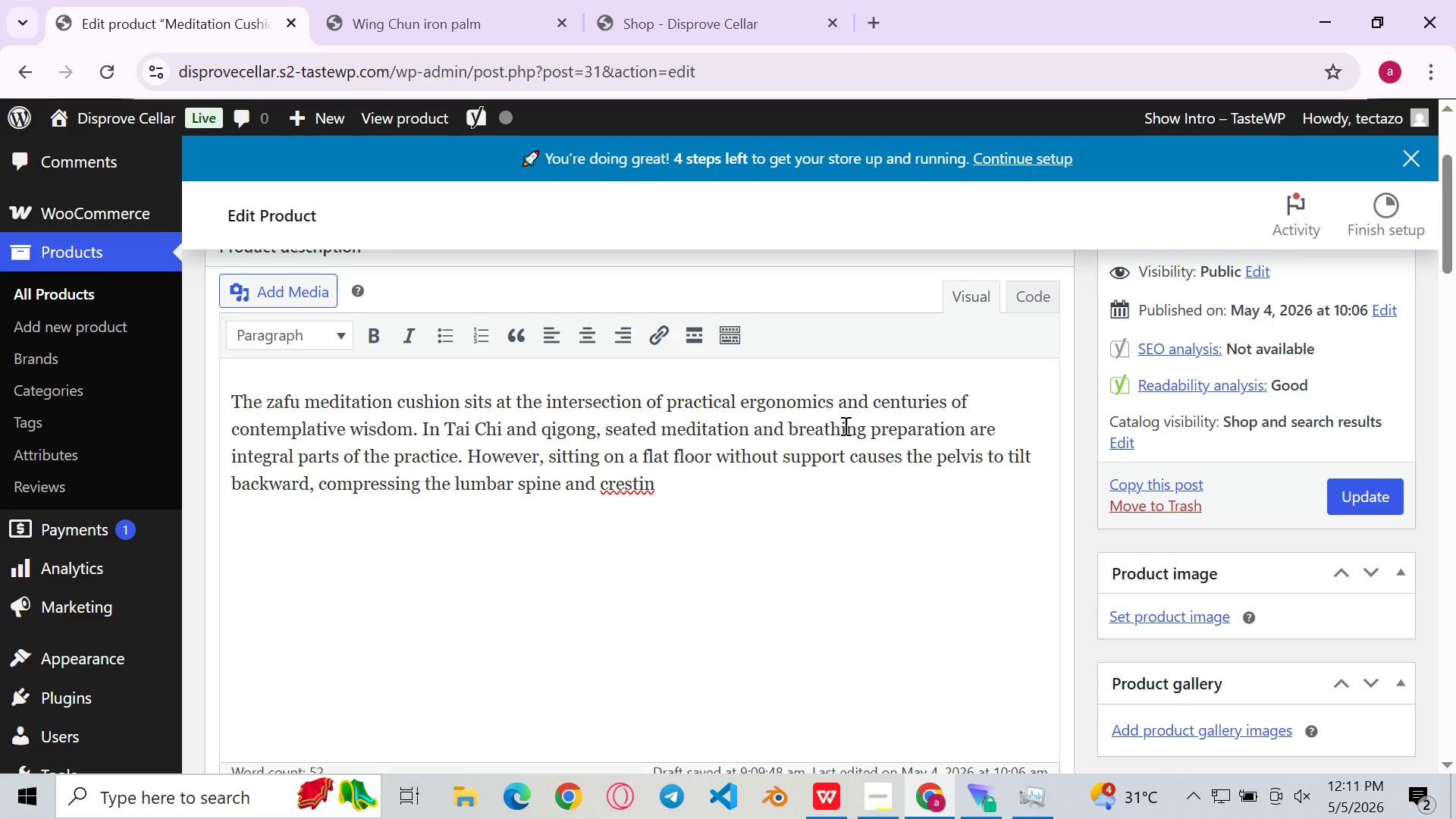 
key(Backspace)
key(Backspace)
key(Backspace)
key(Backspace)
type(z)
key(Backspace)
type(ating )
 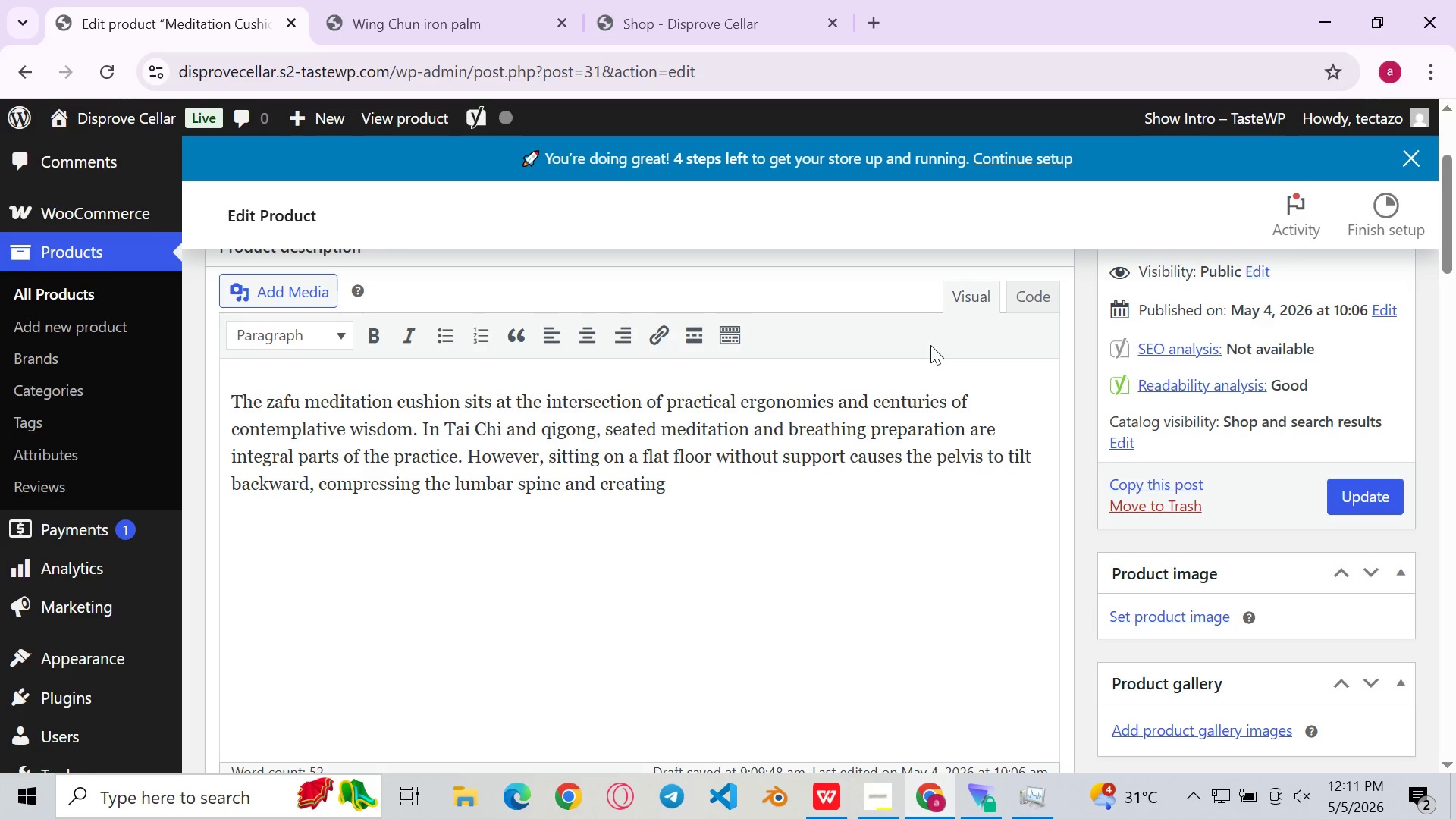 
key(Space)
 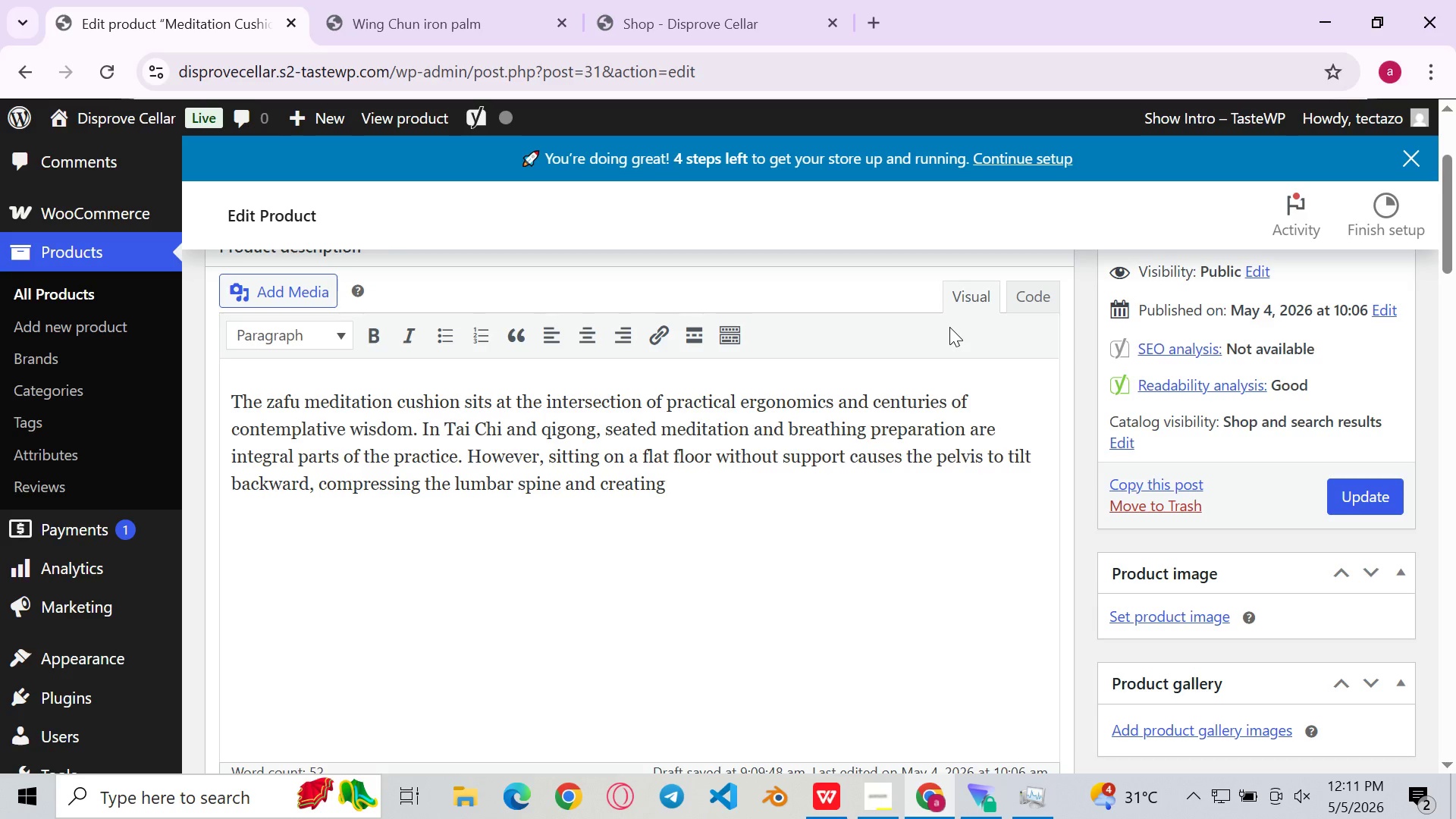 
key(Backspace)
 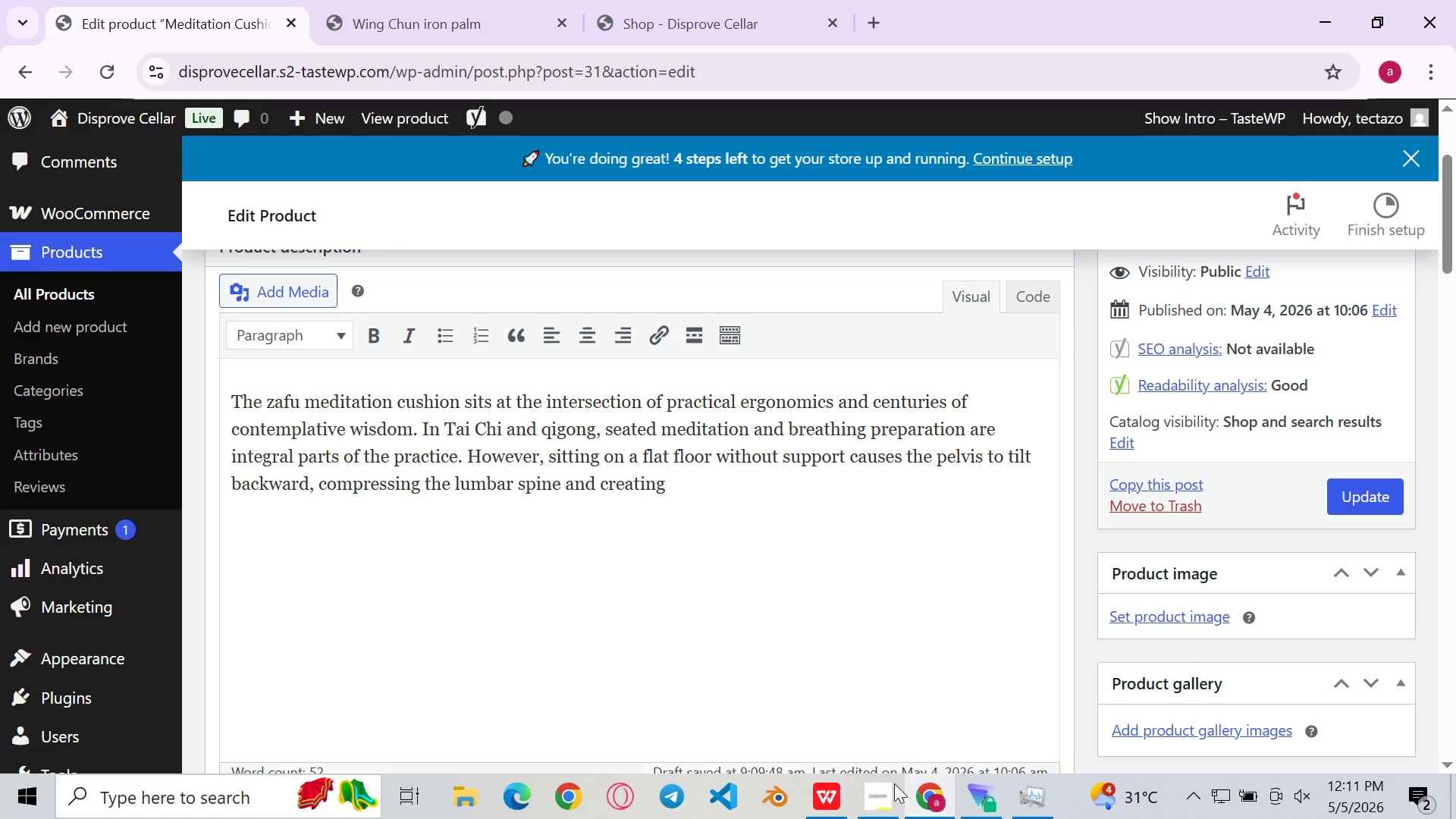 
left_click([883, 794])